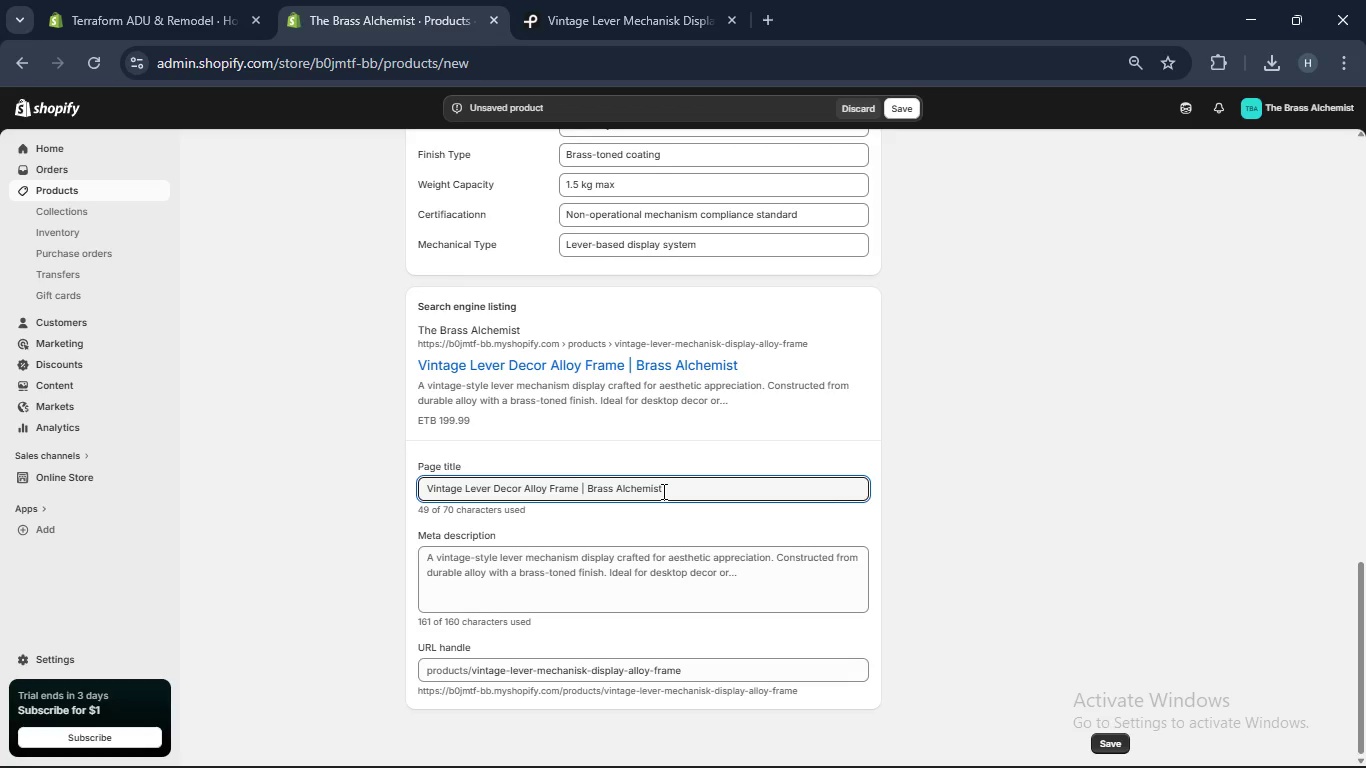 
left_click([620, 573])
 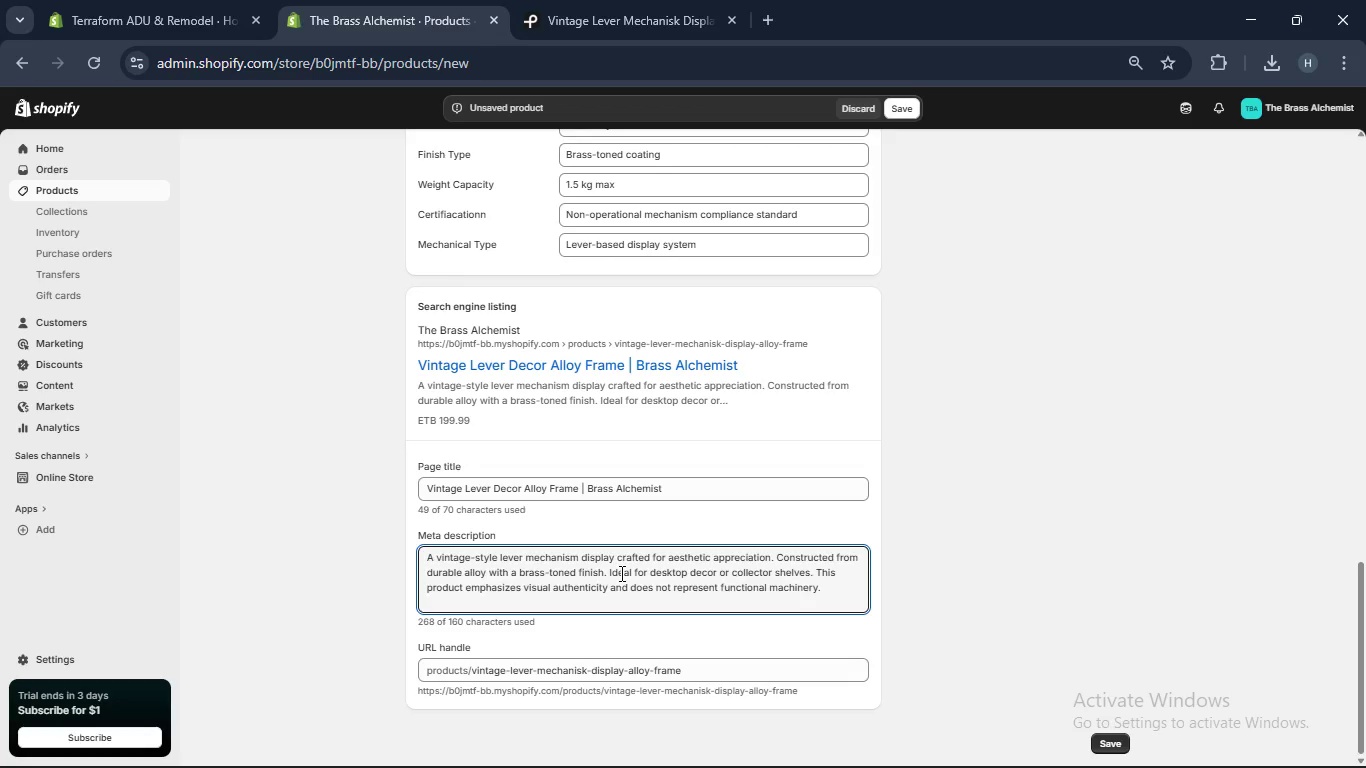 
key(Control+A)
 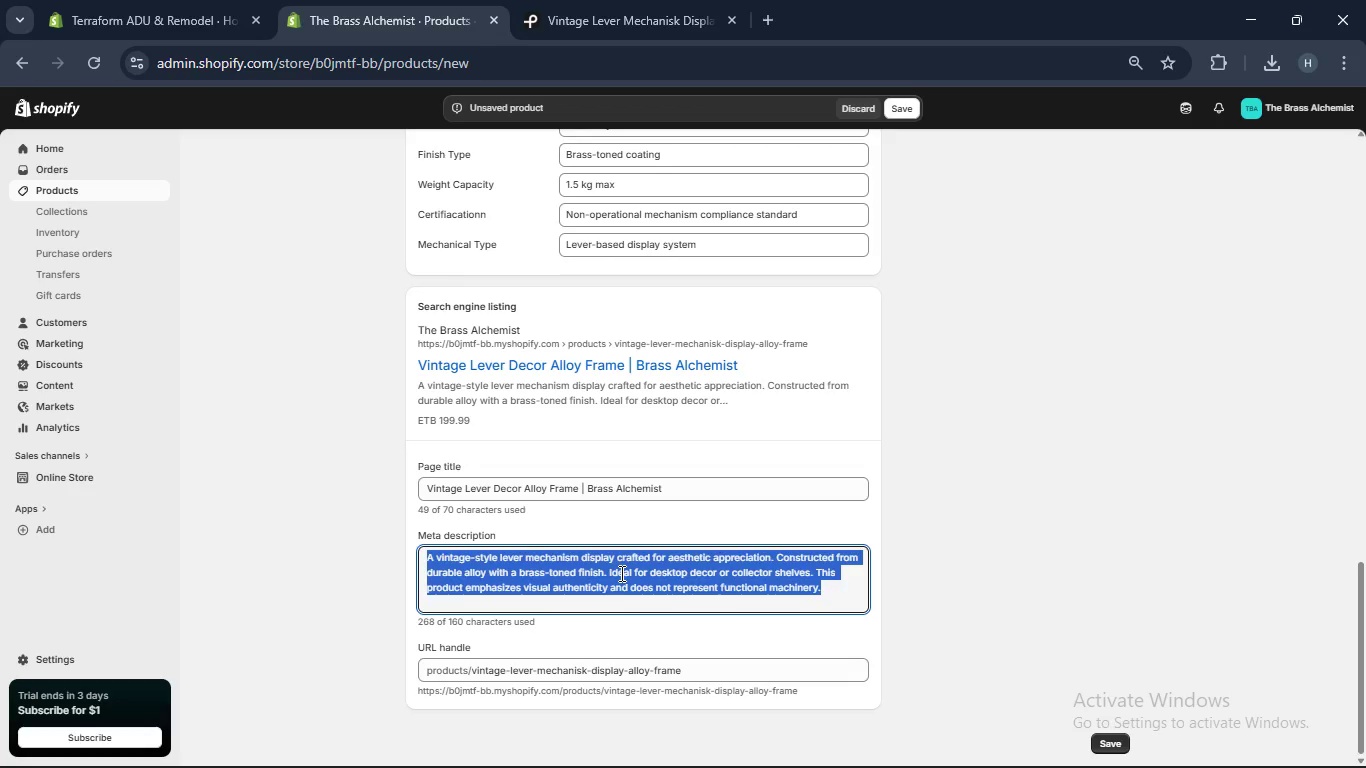 
key(Backspace)
type(Alloy lever display with brass-landed)
key(Backspace)
key(Backspace)
key(Backspace)
key(Backspace)
key(Backspace)
key(Backspace)
type(toned finish. A decorative mechanical pe)
key(Backspace)
type(iece inspired n)
key(Backspace)
type(by vintage design with accurate material representaton)
 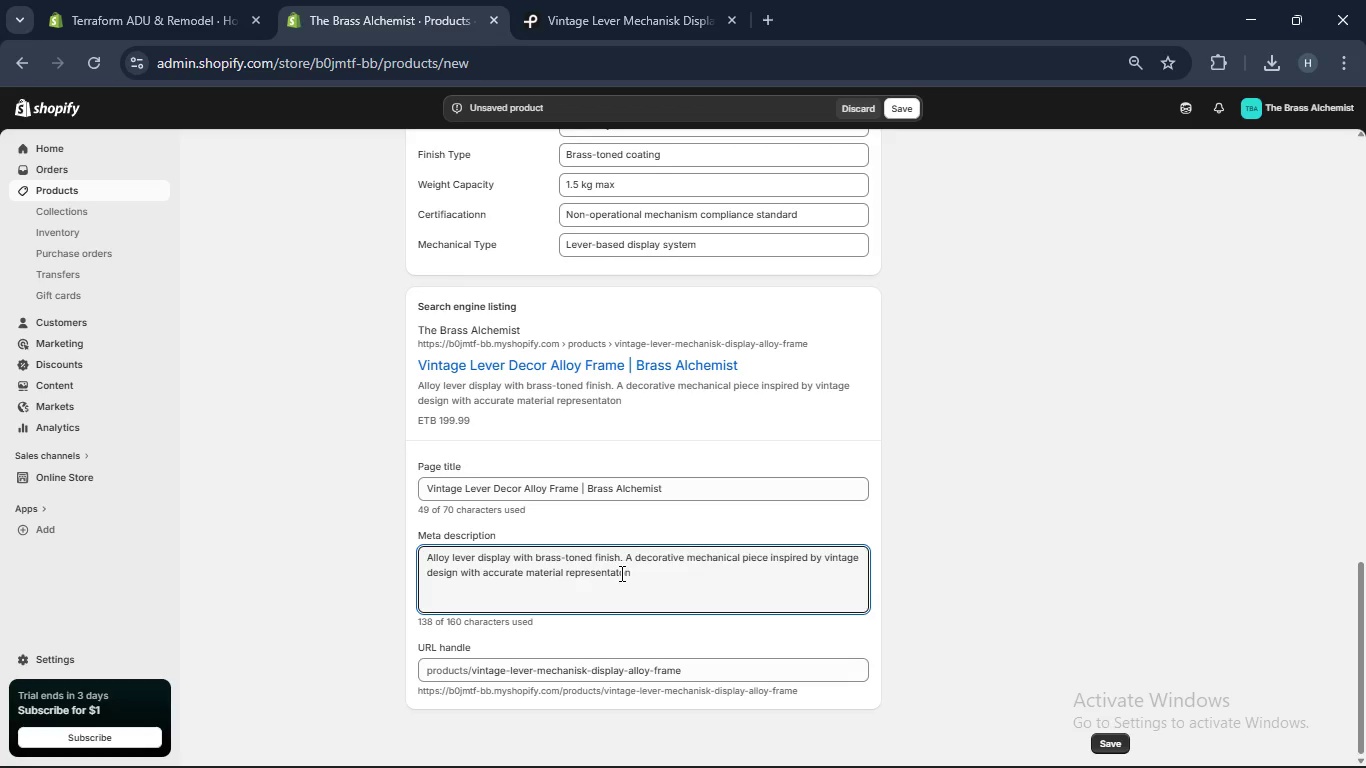 
key(ArrowLeft)
 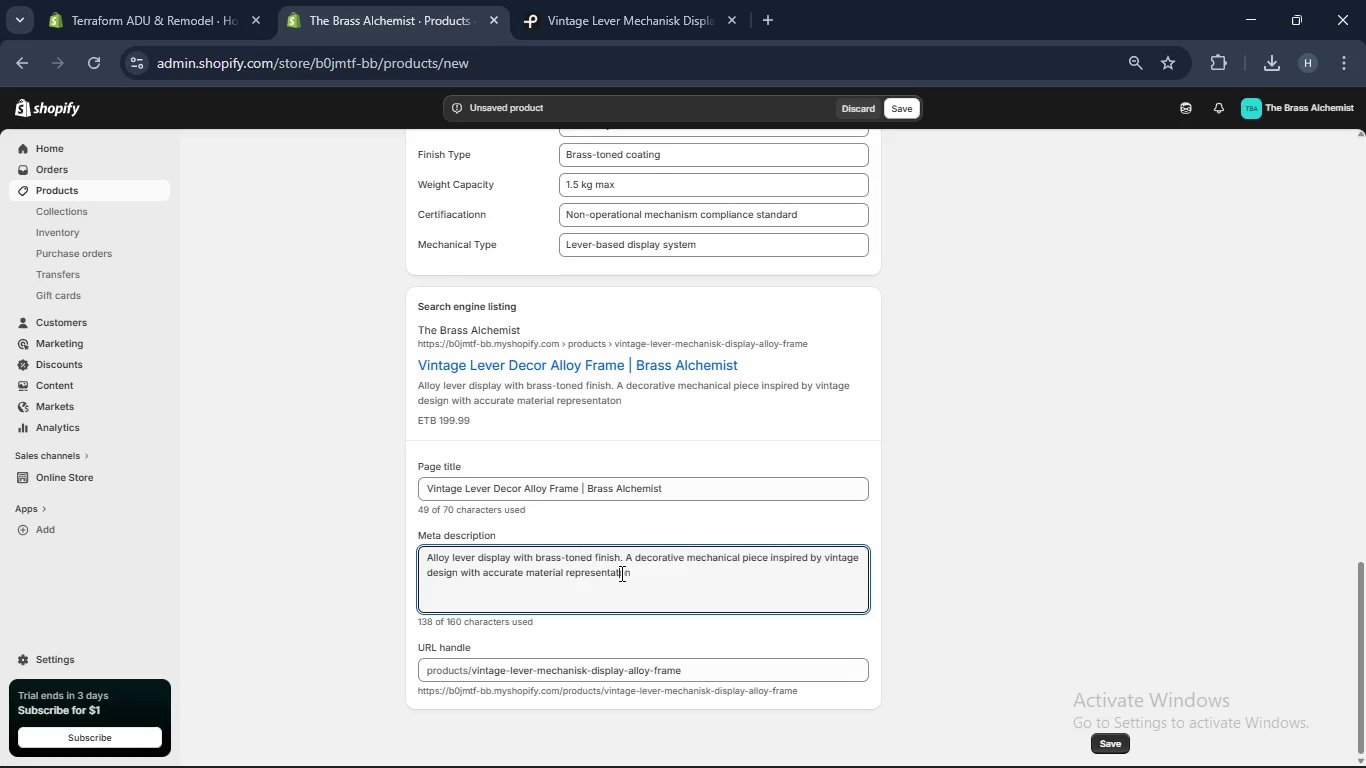 
key(ArrowLeft)
 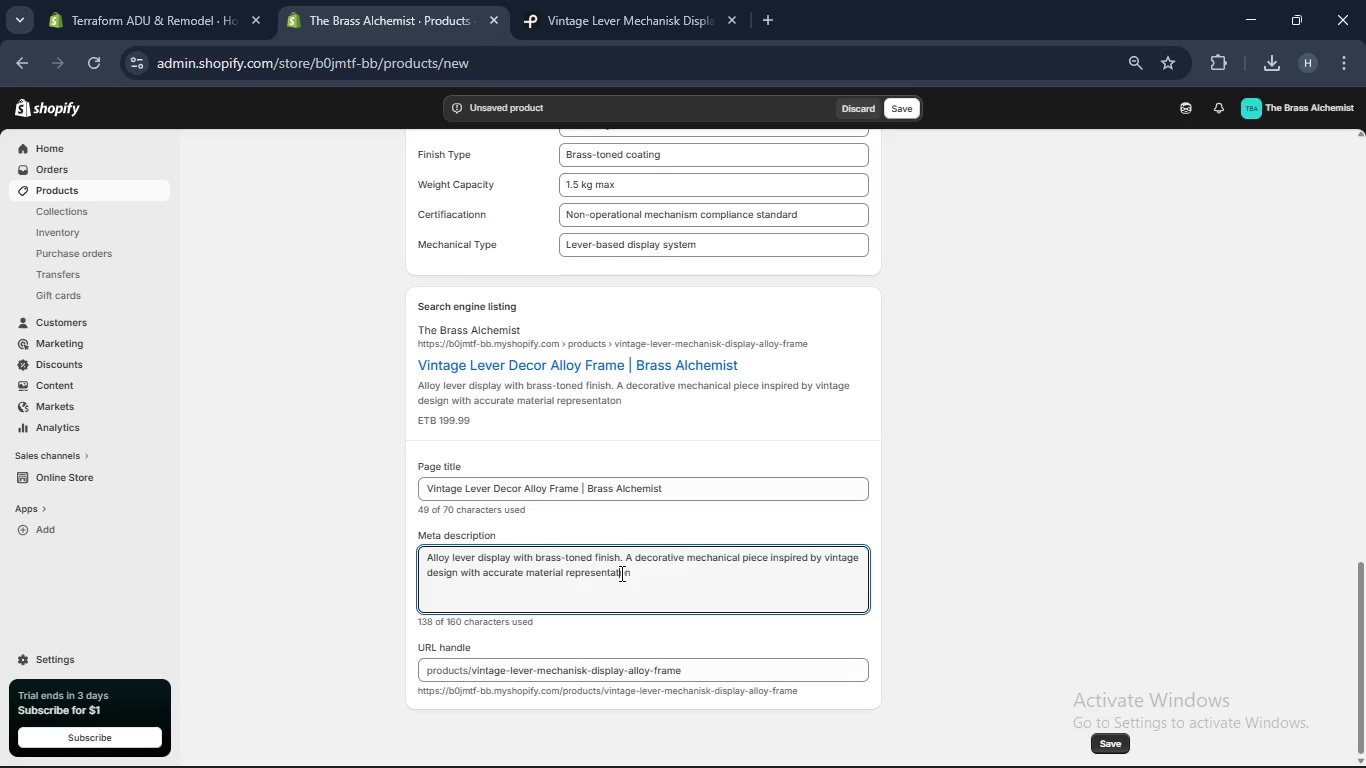 
key(I)
 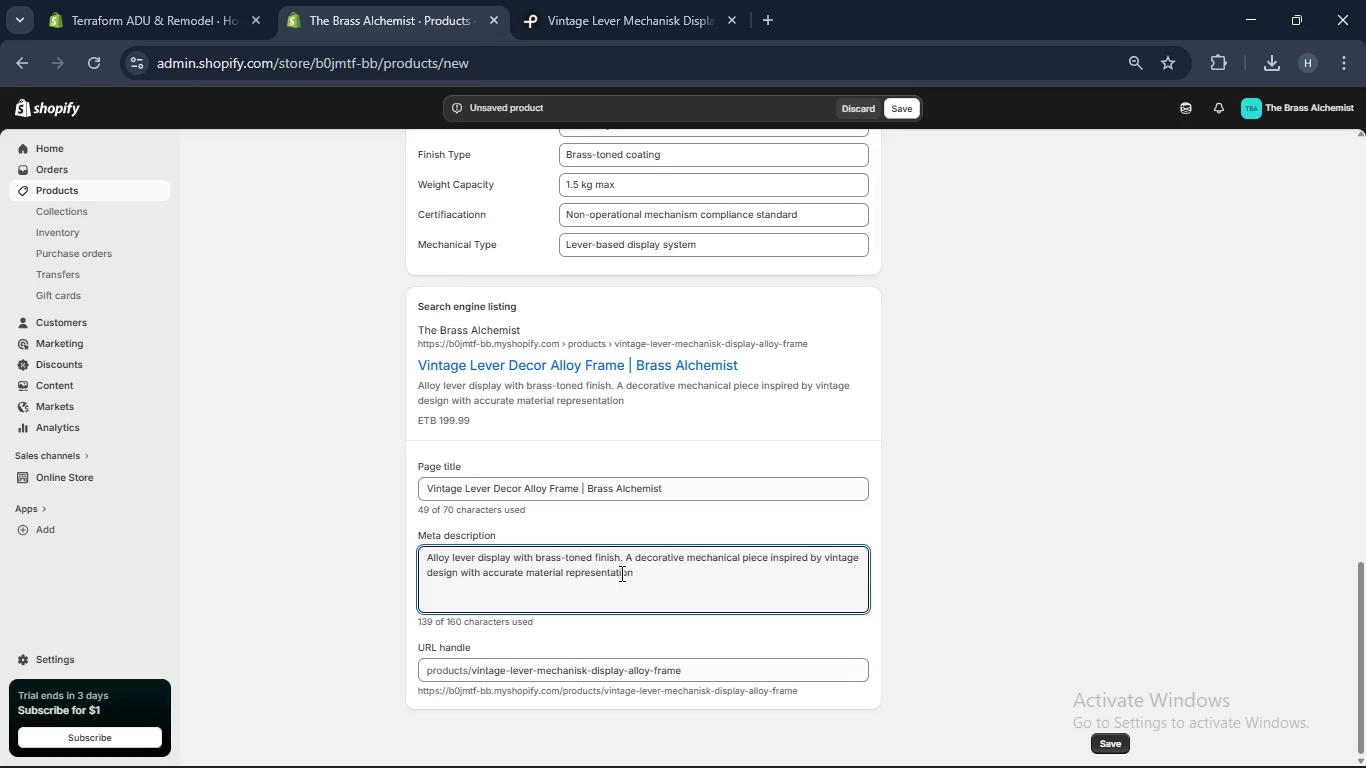 
key(ArrowRight)
 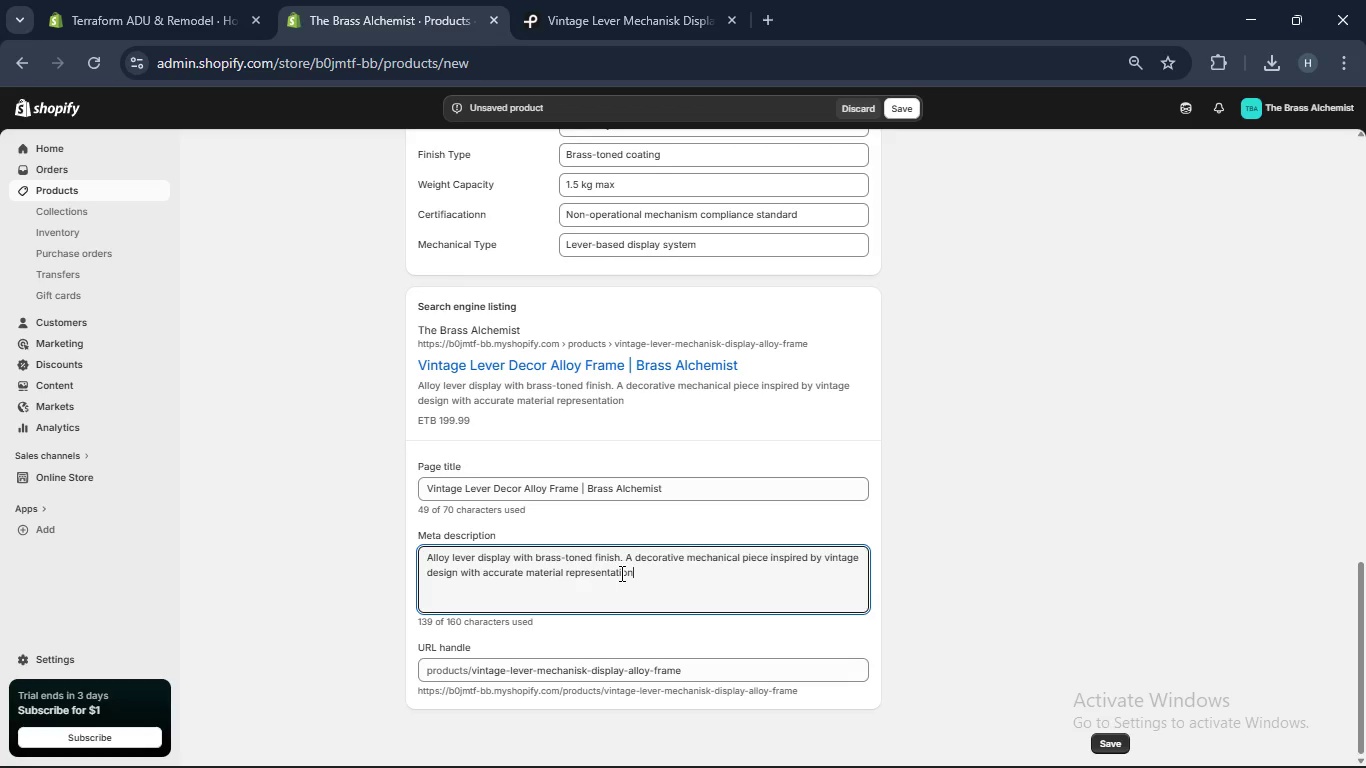 
key(ArrowRight)
 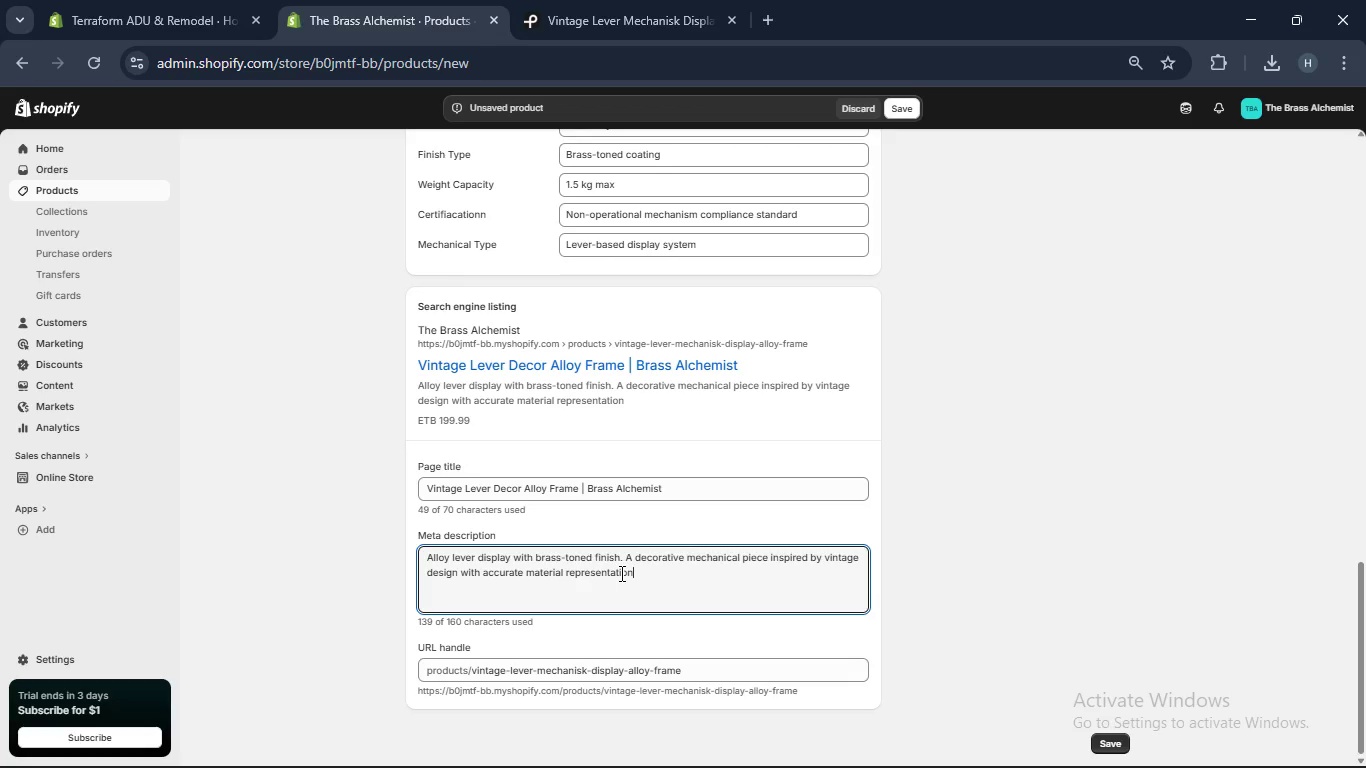 
key(ArrowRight)
 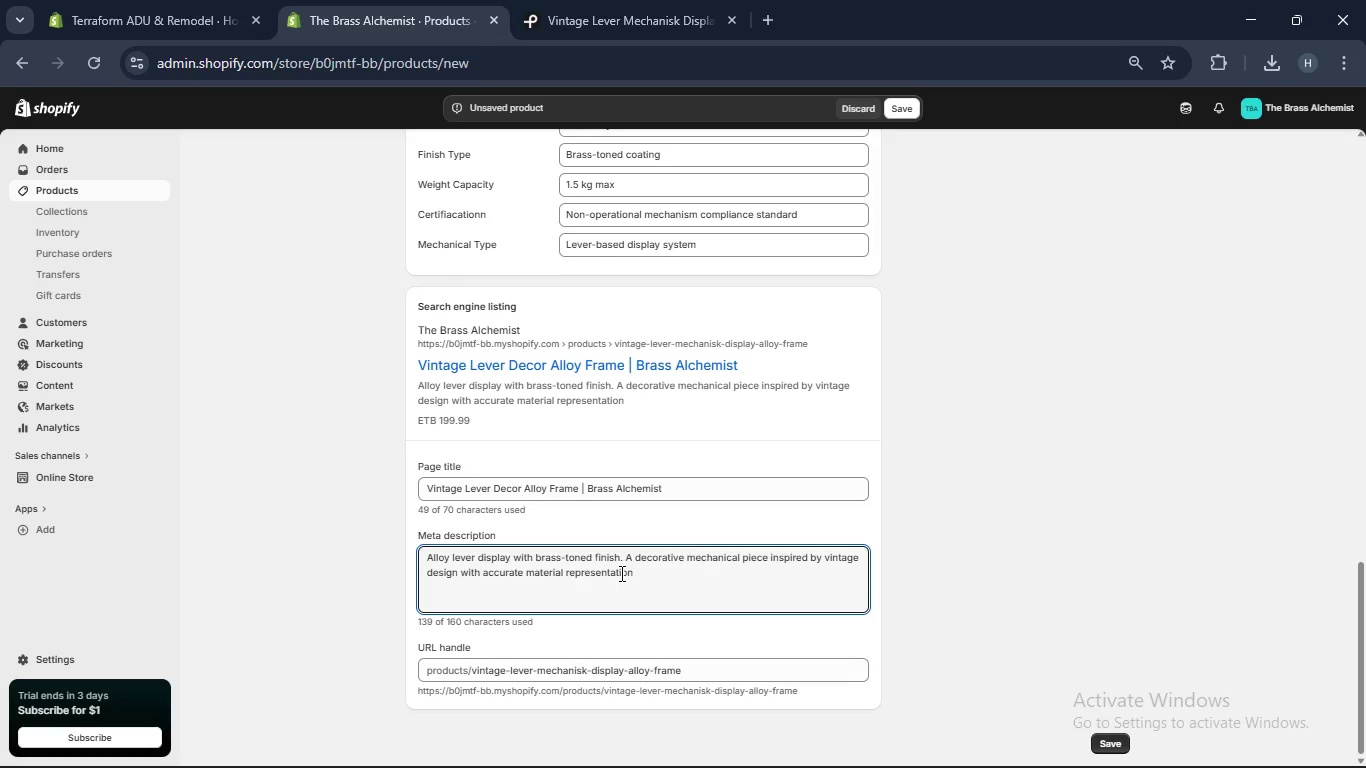 
key(Period)
 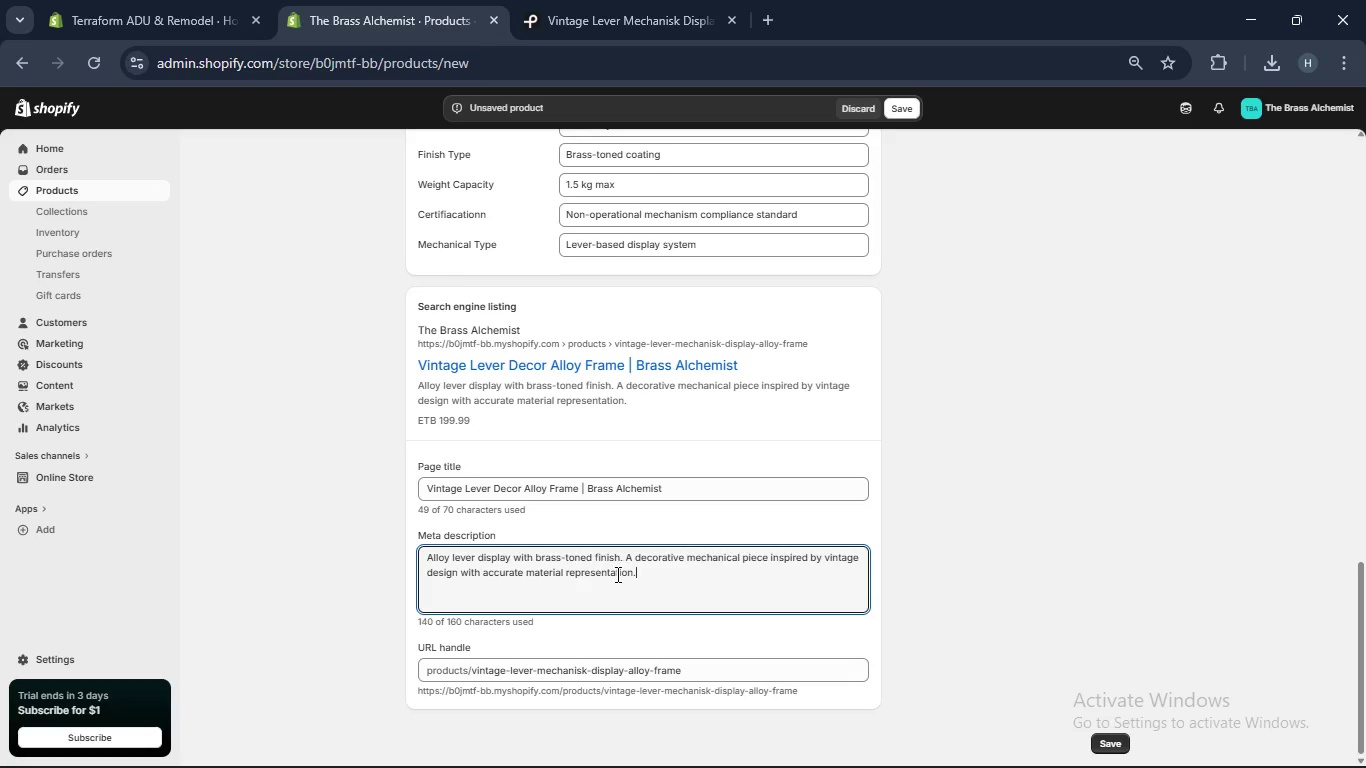 
scroll: coordinate [616, 574], scroll_direction: down, amount: 1.0
 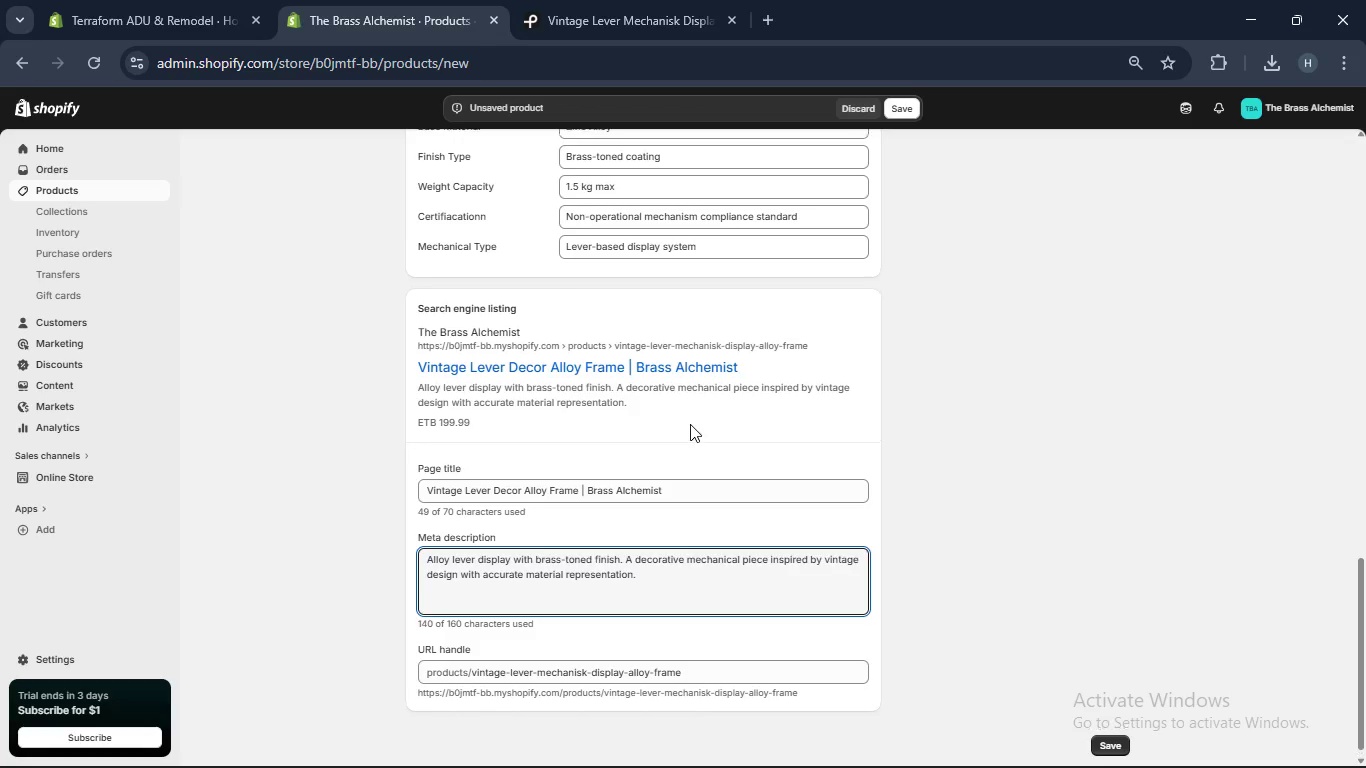 
scroll: coordinate [682, 430], scroll_direction: up, amount: 15.0
 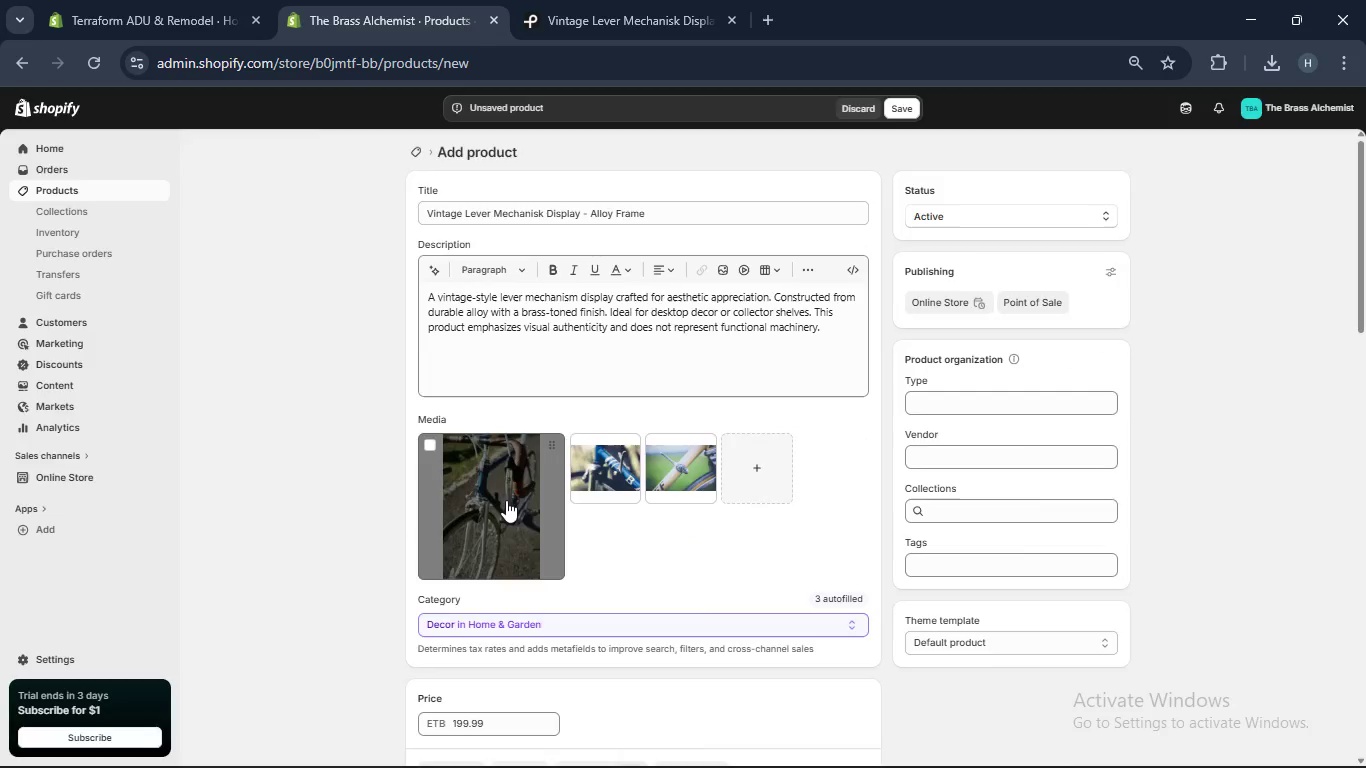 
left_click([506, 500])
 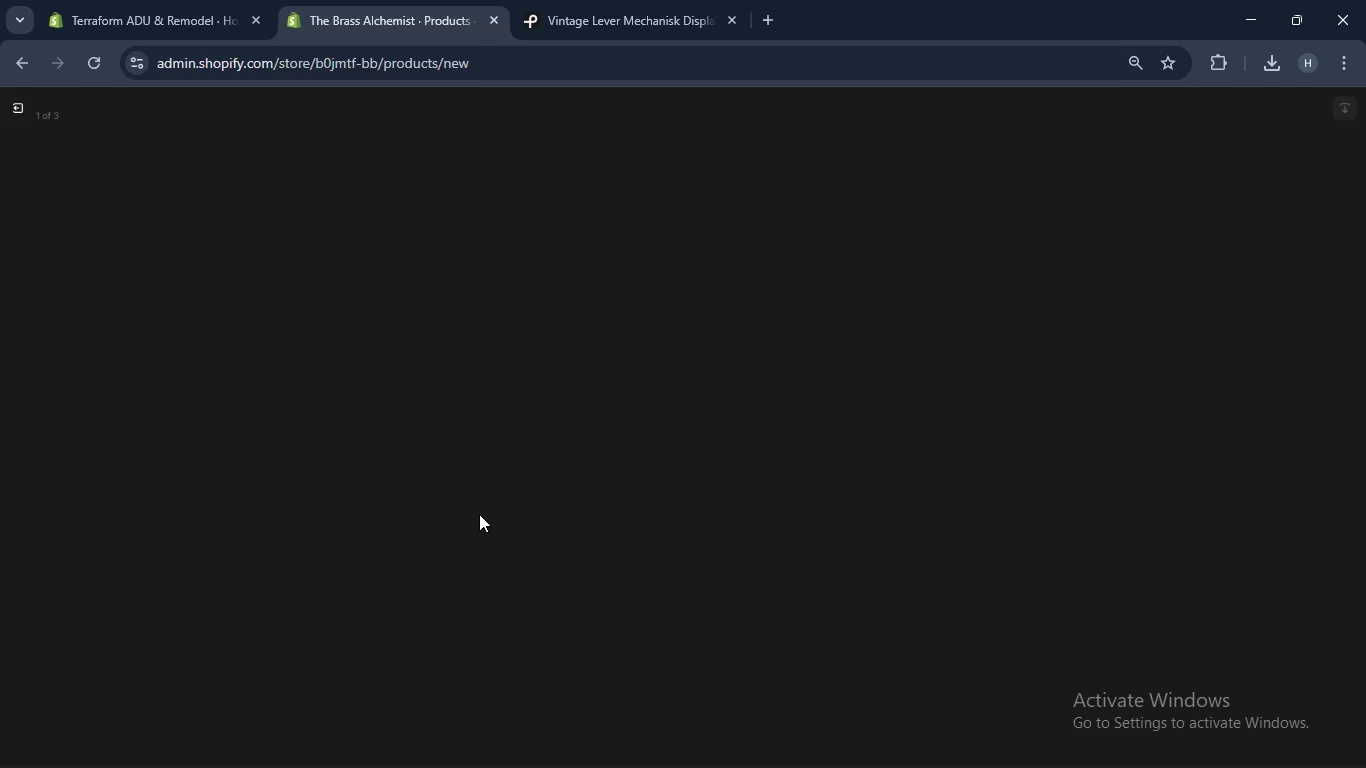 
wait(8.03)
 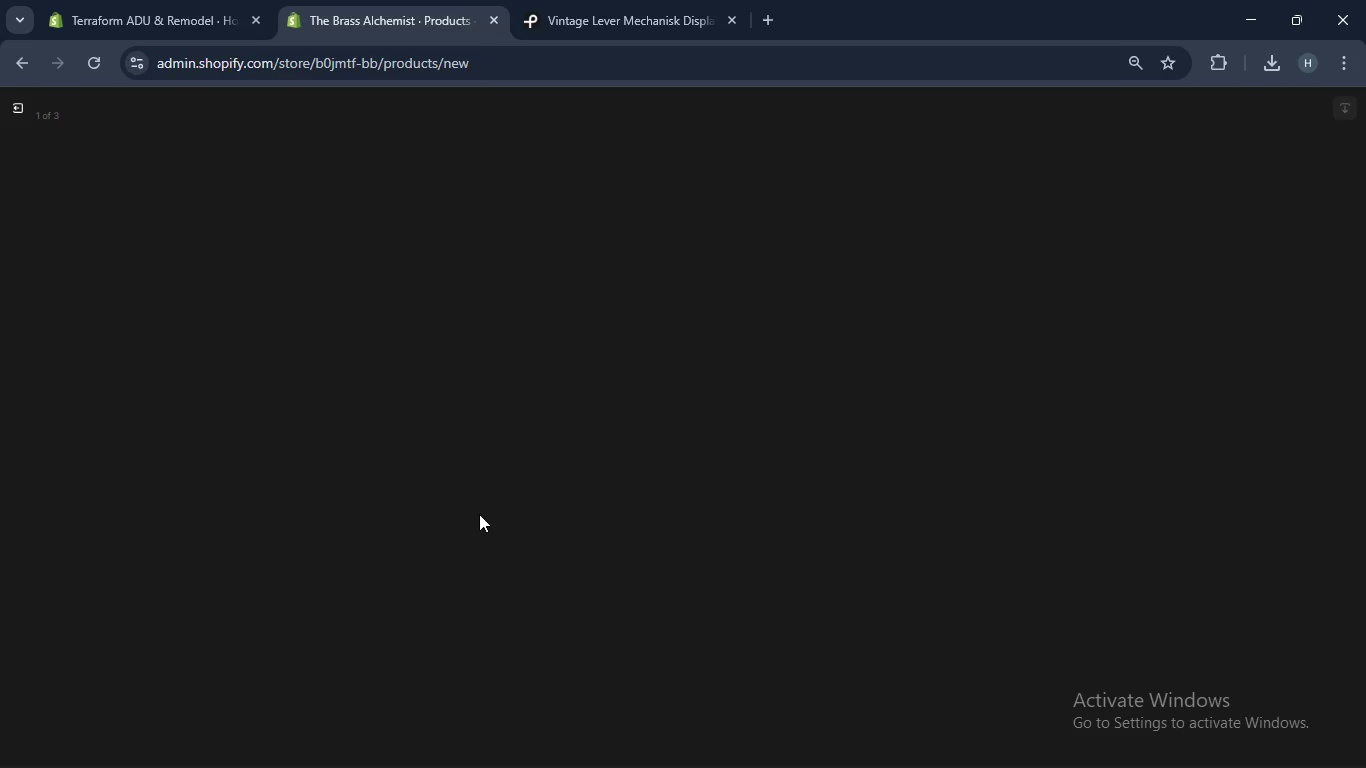 
left_click([185, 0])
 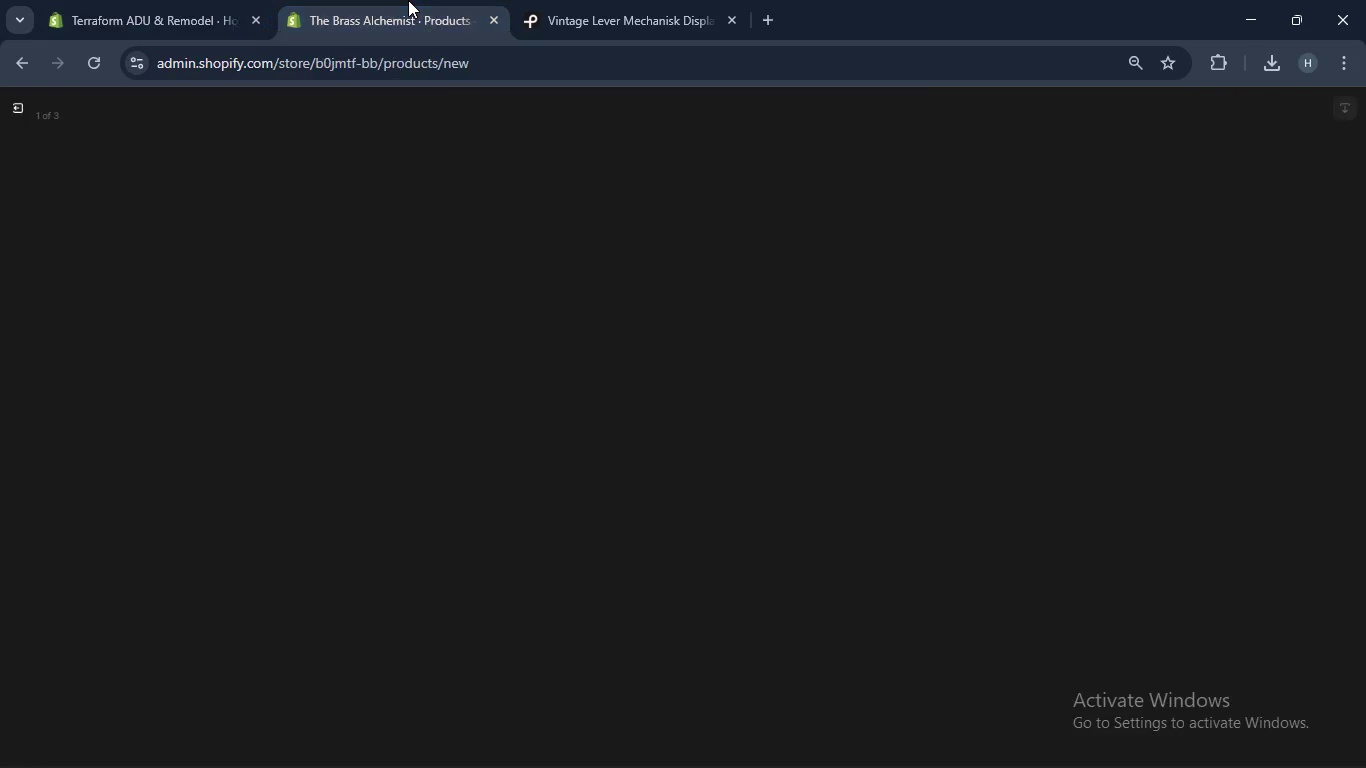 
left_click([409, 0])
 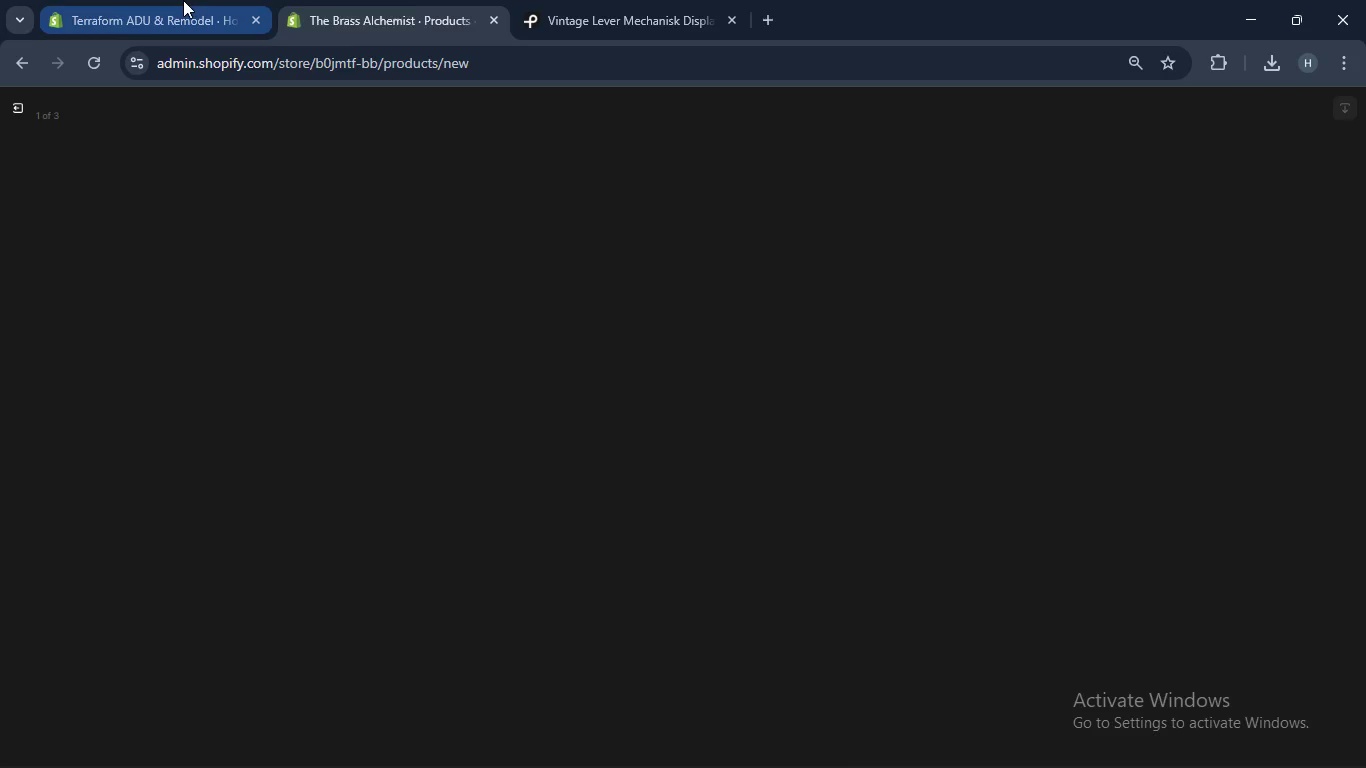 
left_click([183, 0])
 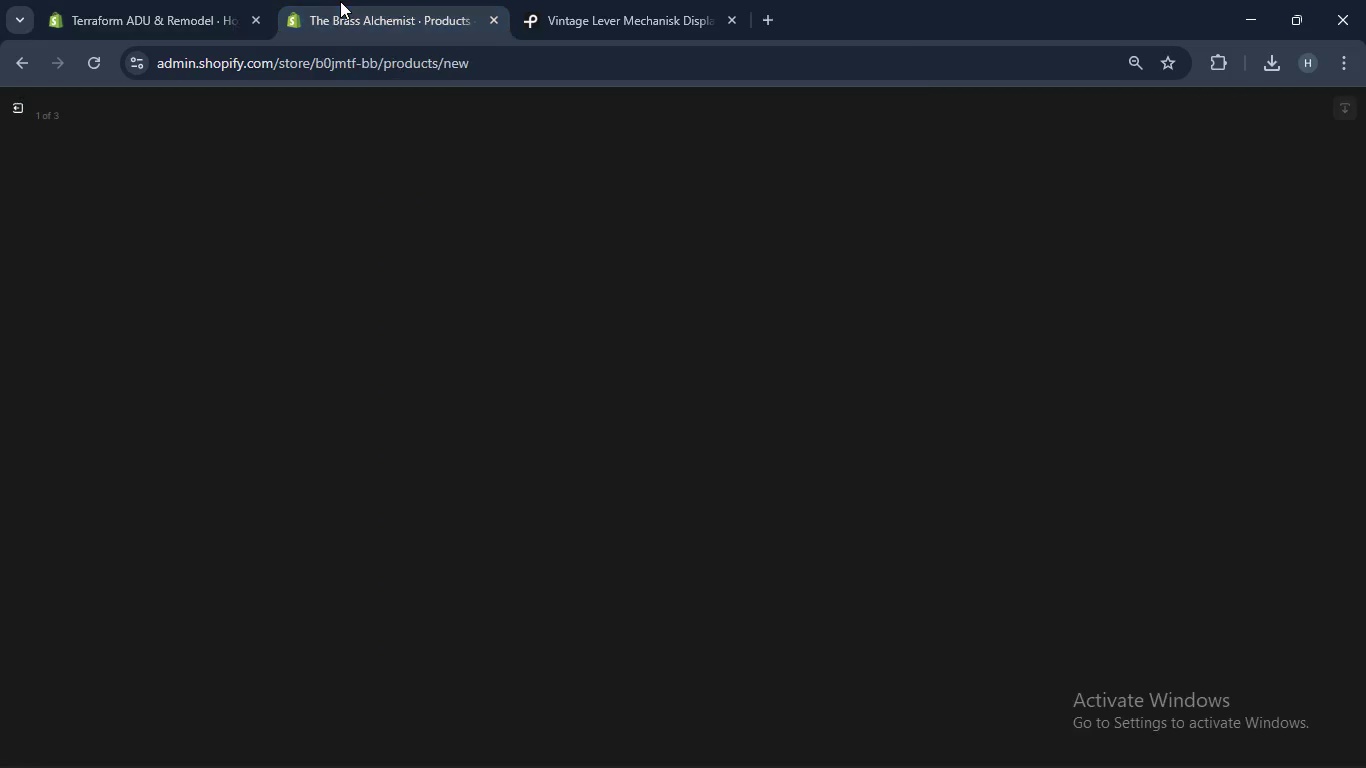 
left_click([340, 1])
 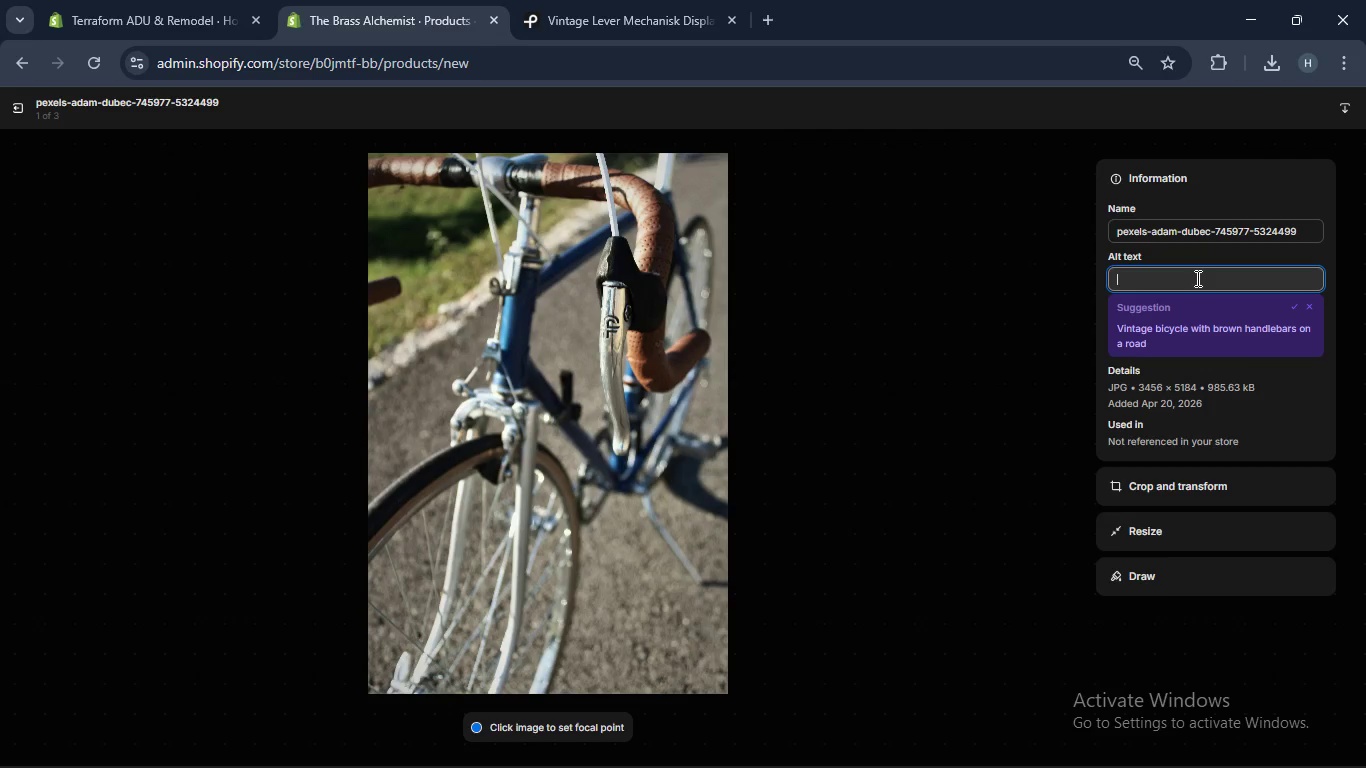 
wait(16.11)
 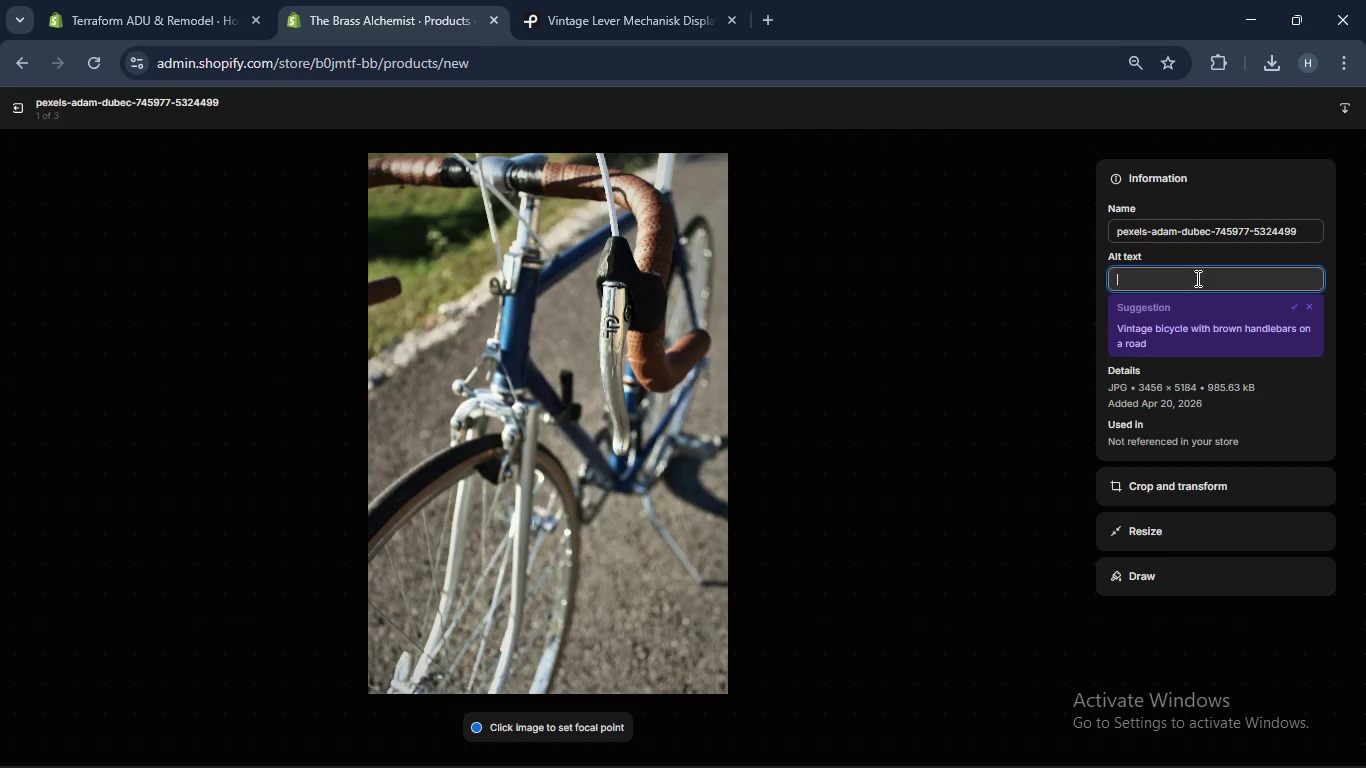 
type(BrassAlchemist-LeverDisplay-BrassToned)
 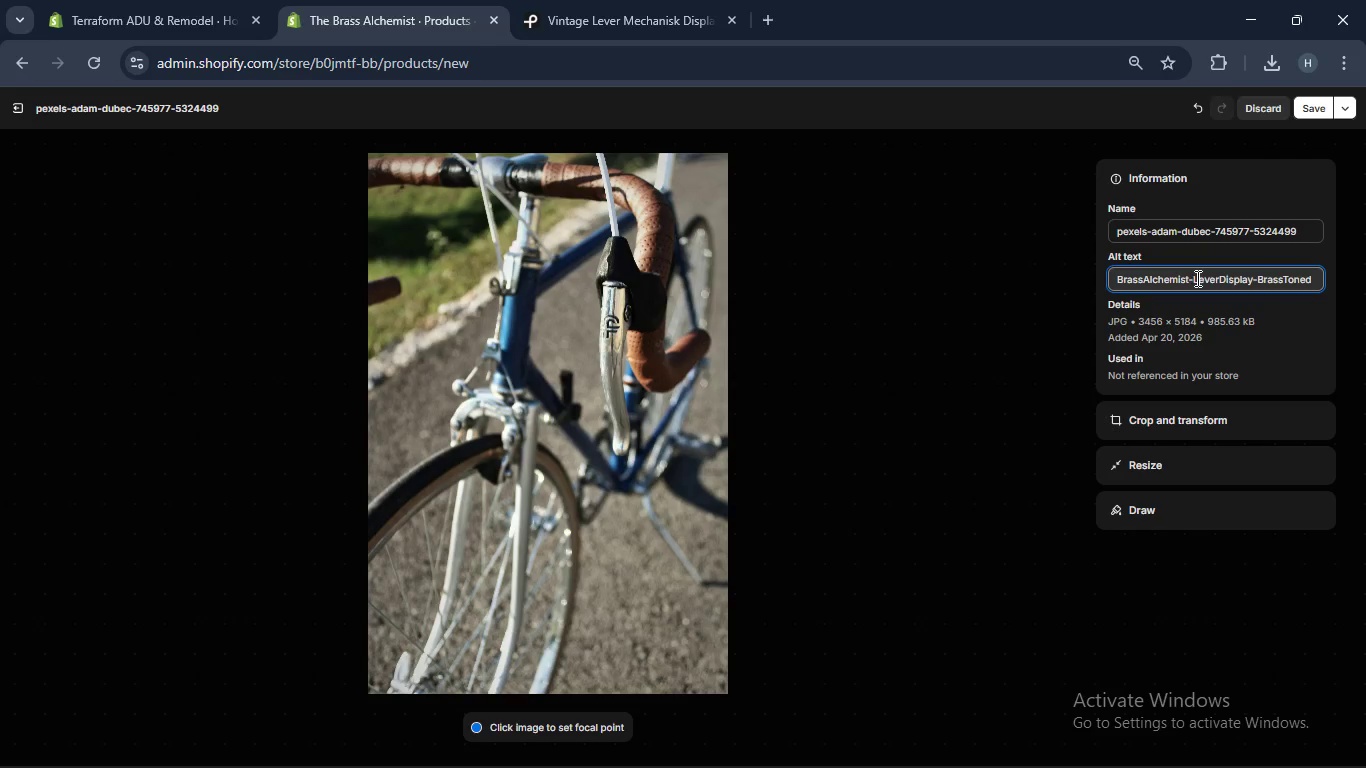 
left_click([927, 229])
 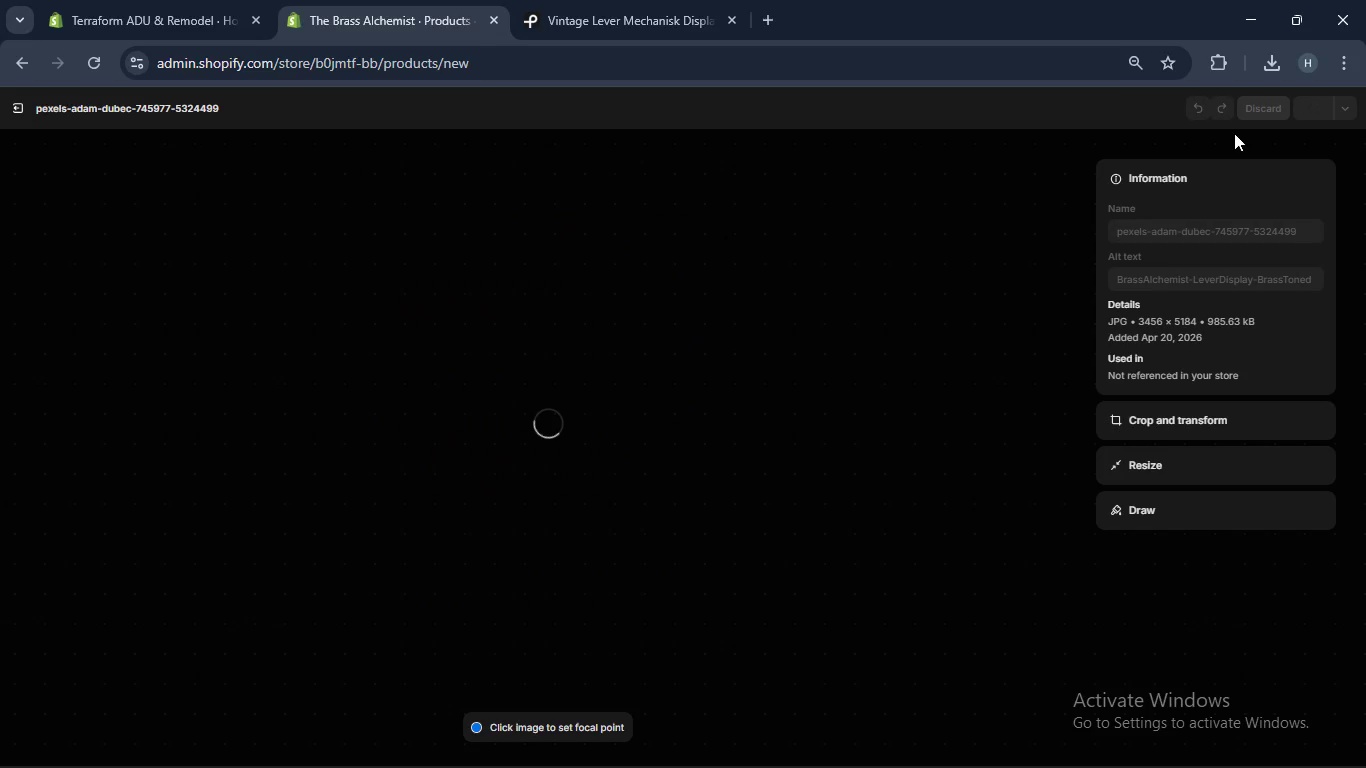 
wait(32.03)
 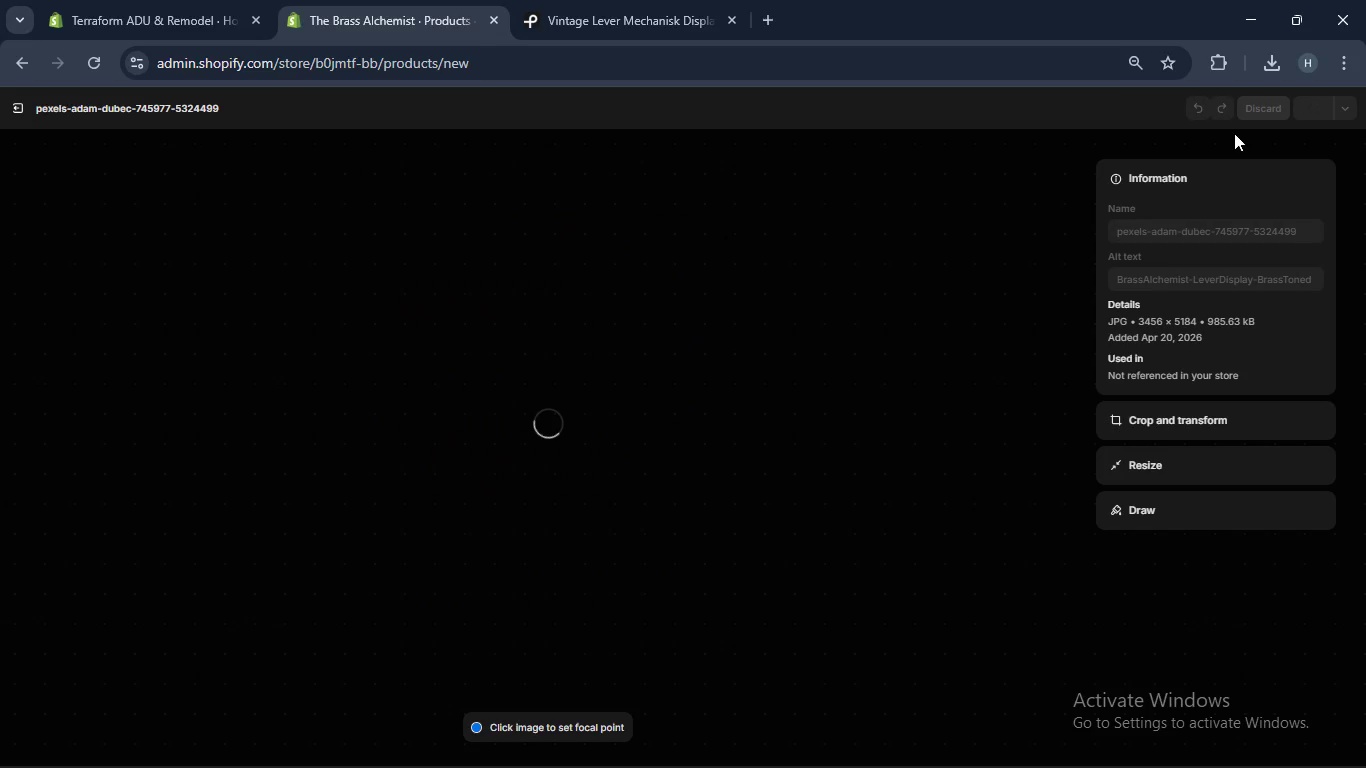 
mouse_move([1206, 116])
 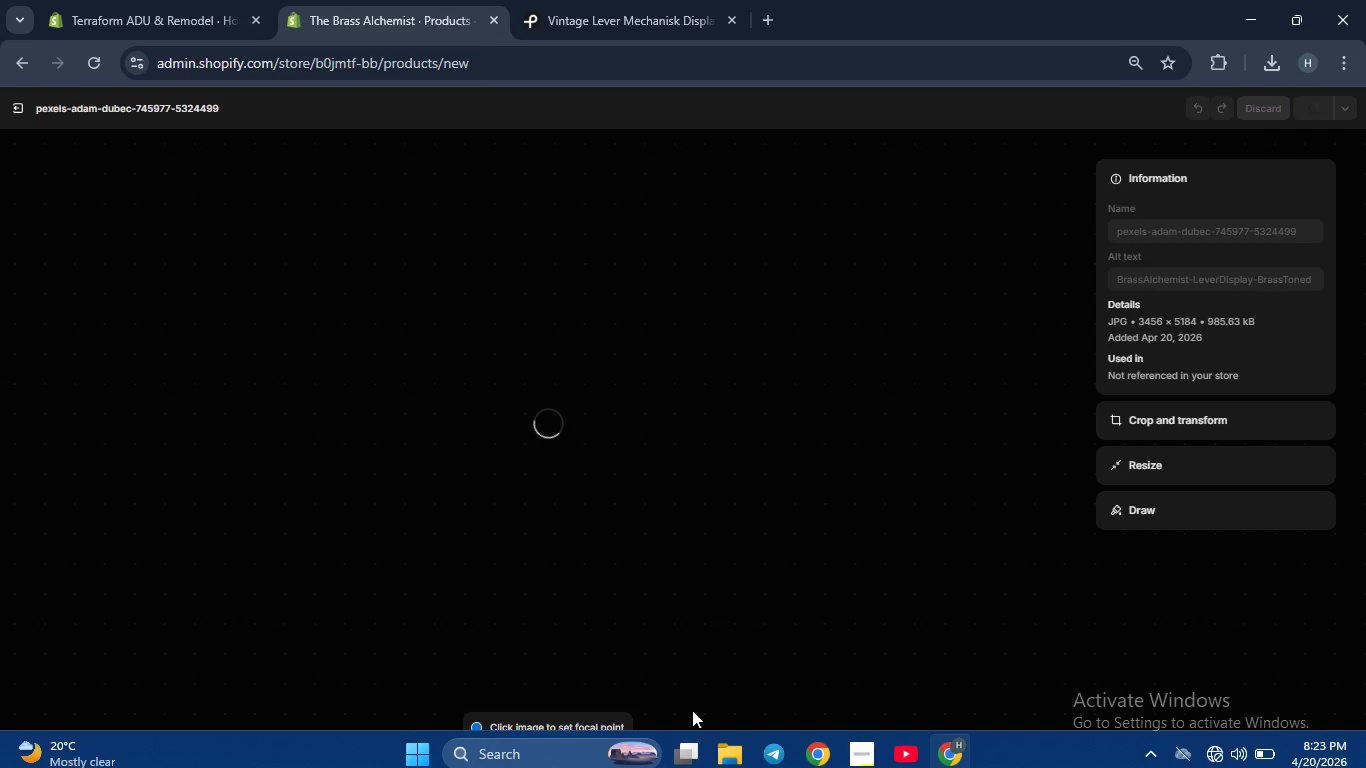 
mouse_move([1194, 729])
 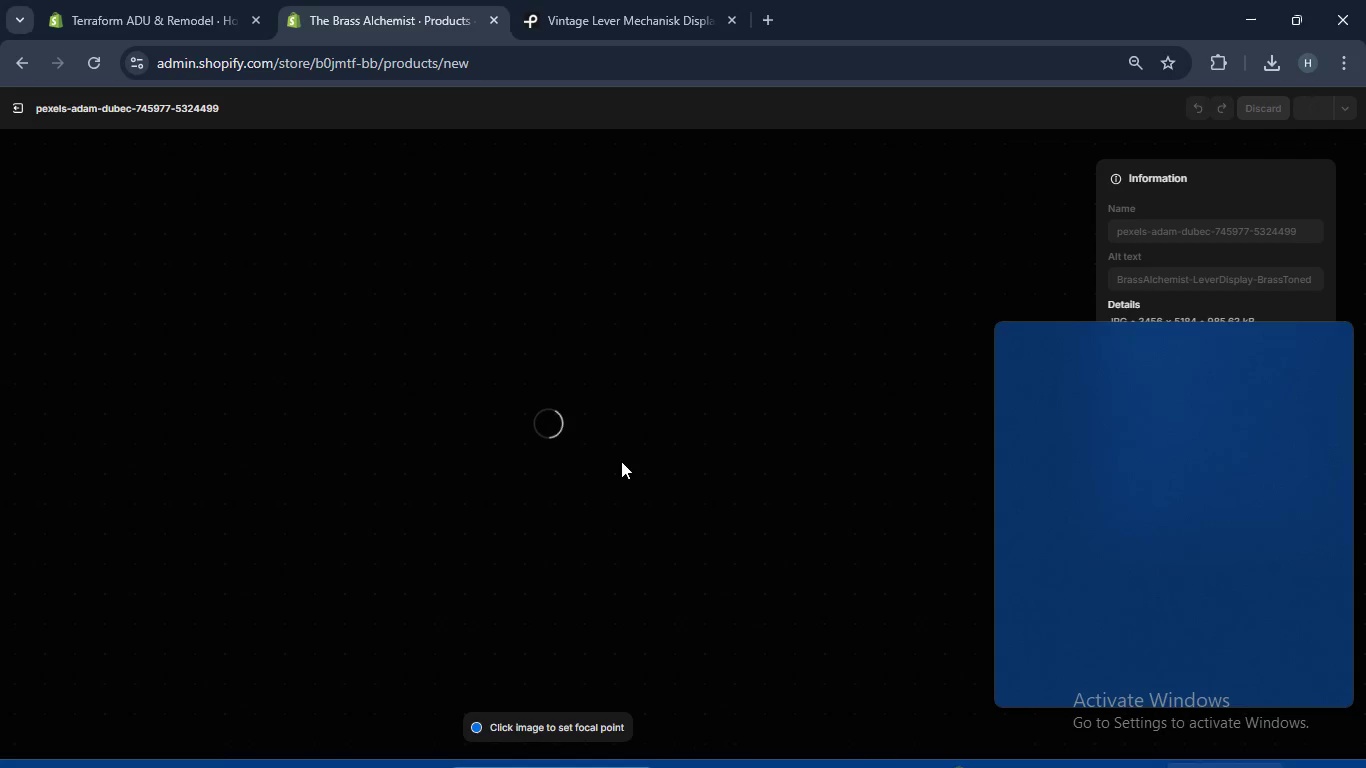 
left_click([621, 461])
 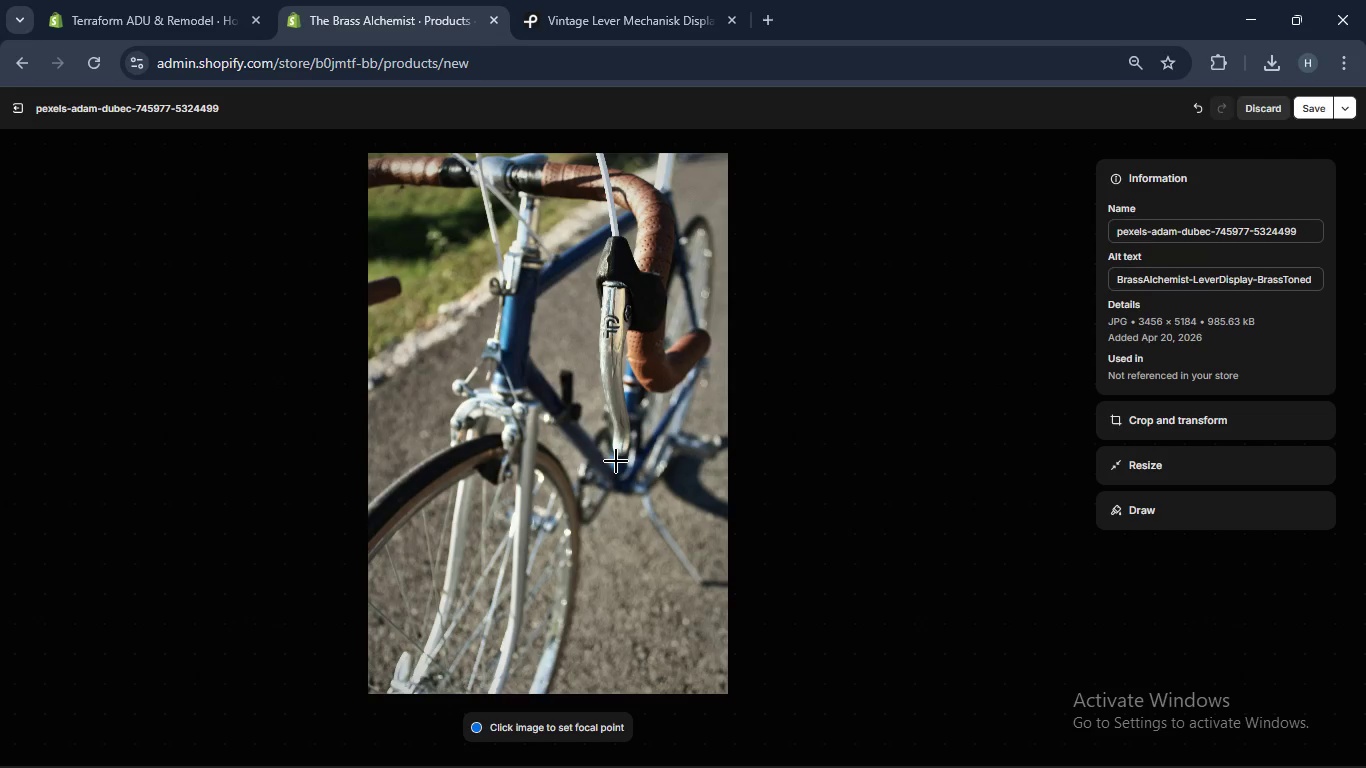 
wait(7.73)
 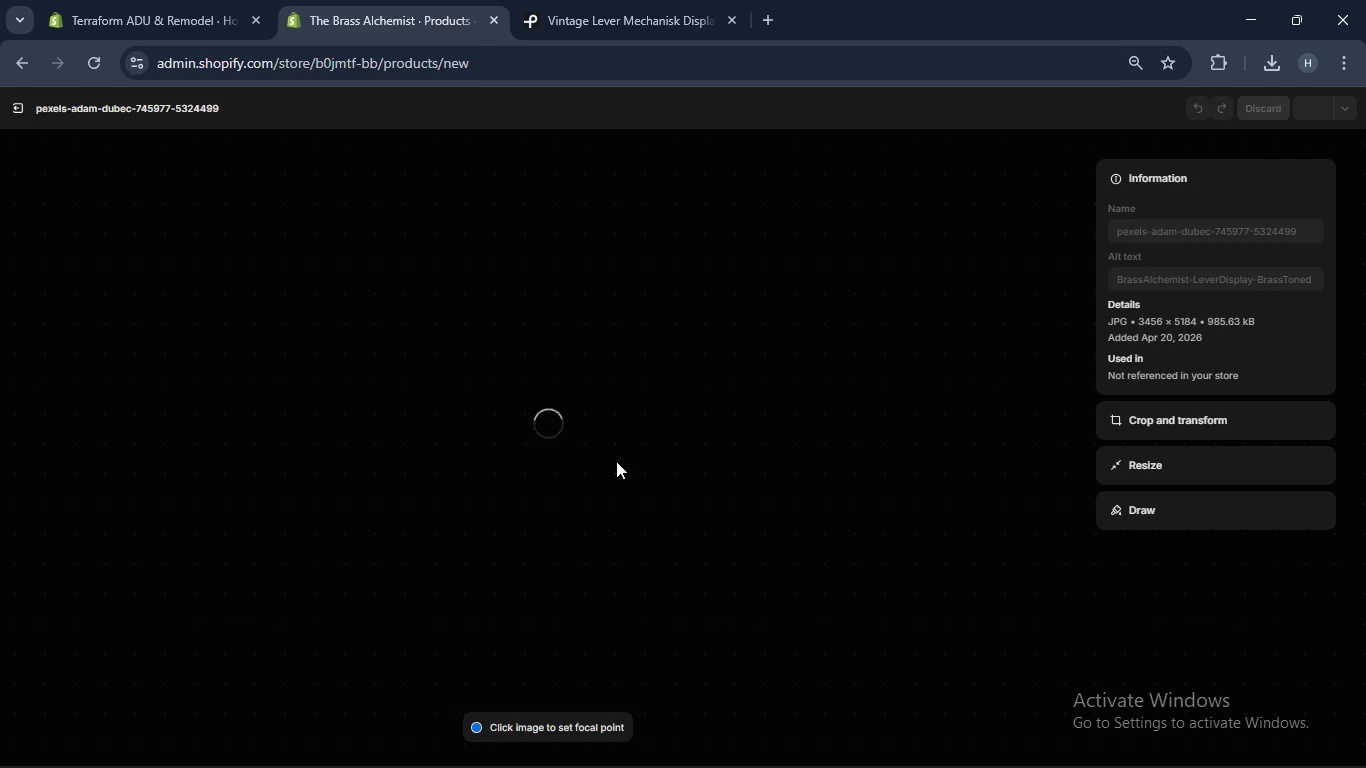 
left_click([1307, 110])
 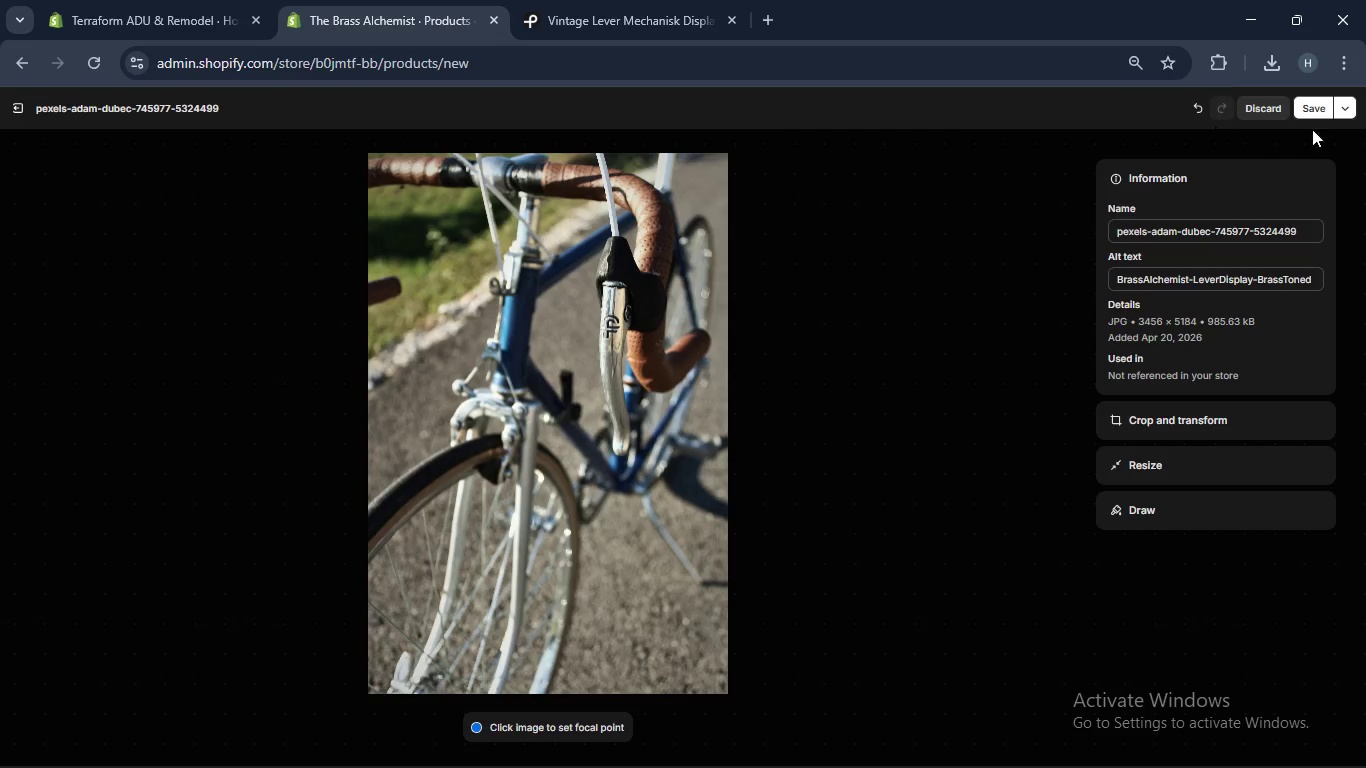 
left_click([1300, 108])
 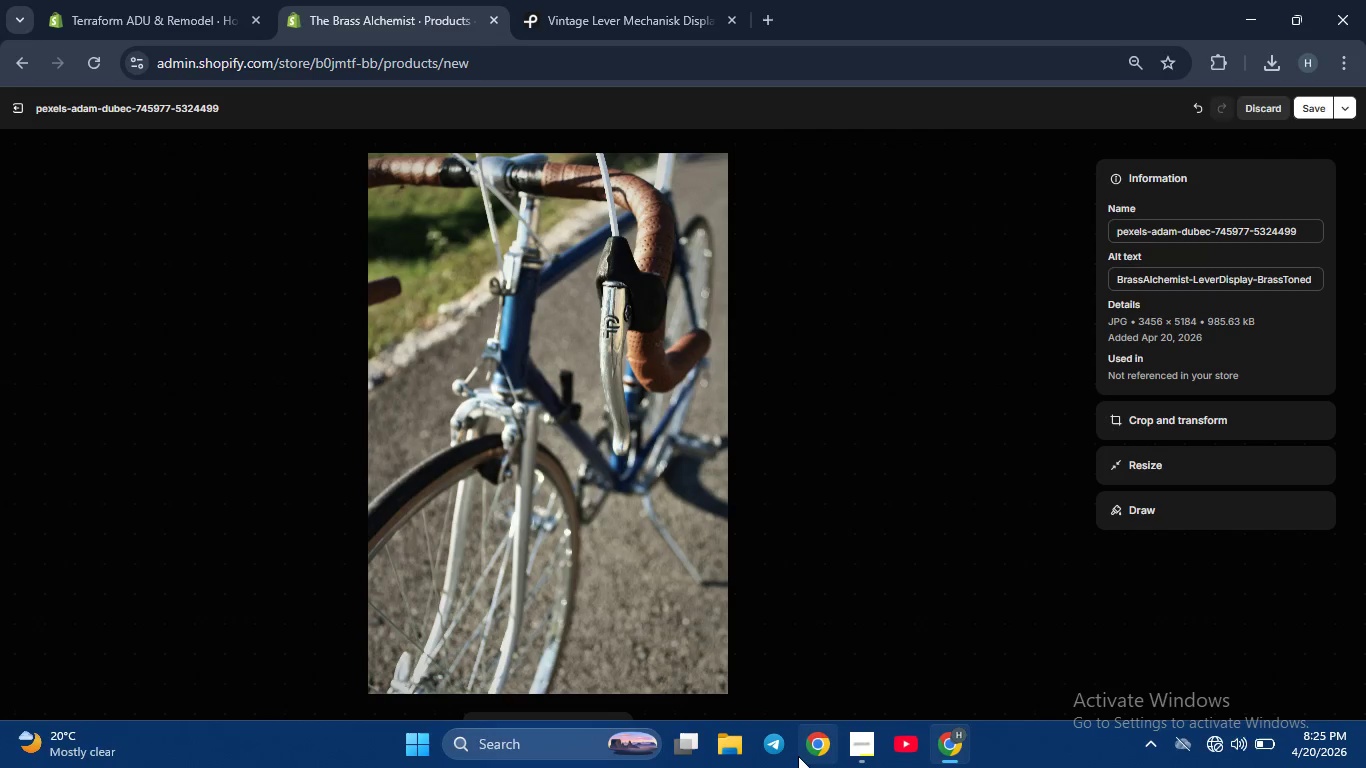 
wait(95.41)
 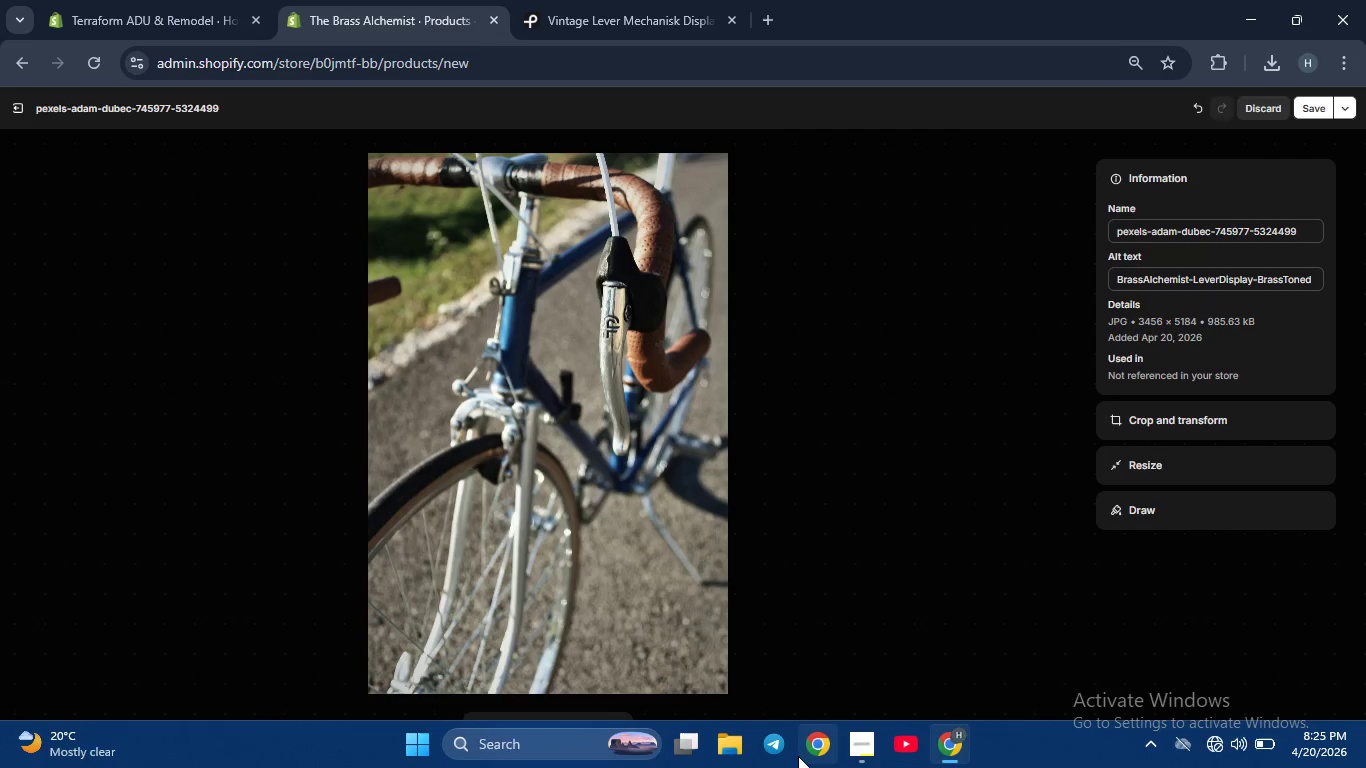 
left_click([1077, 370])
 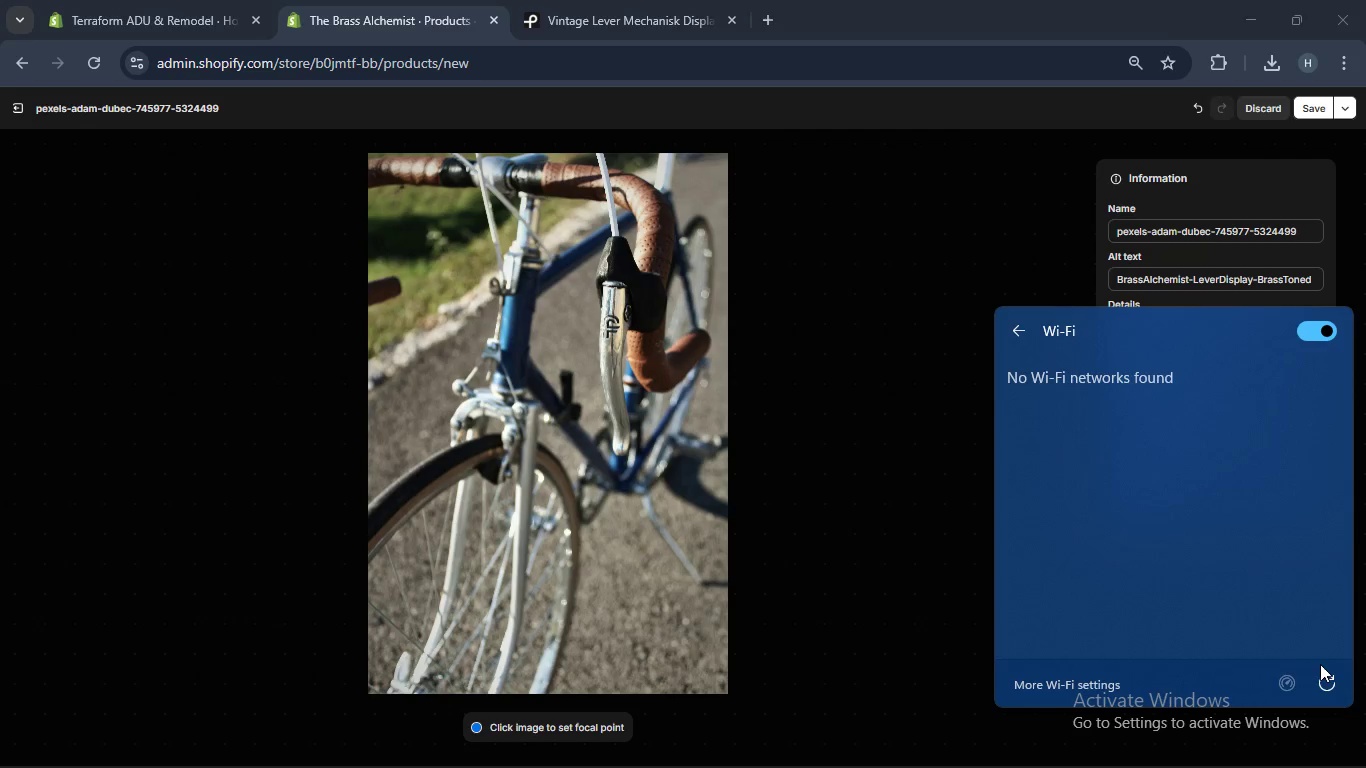 
left_click([1320, 679])
 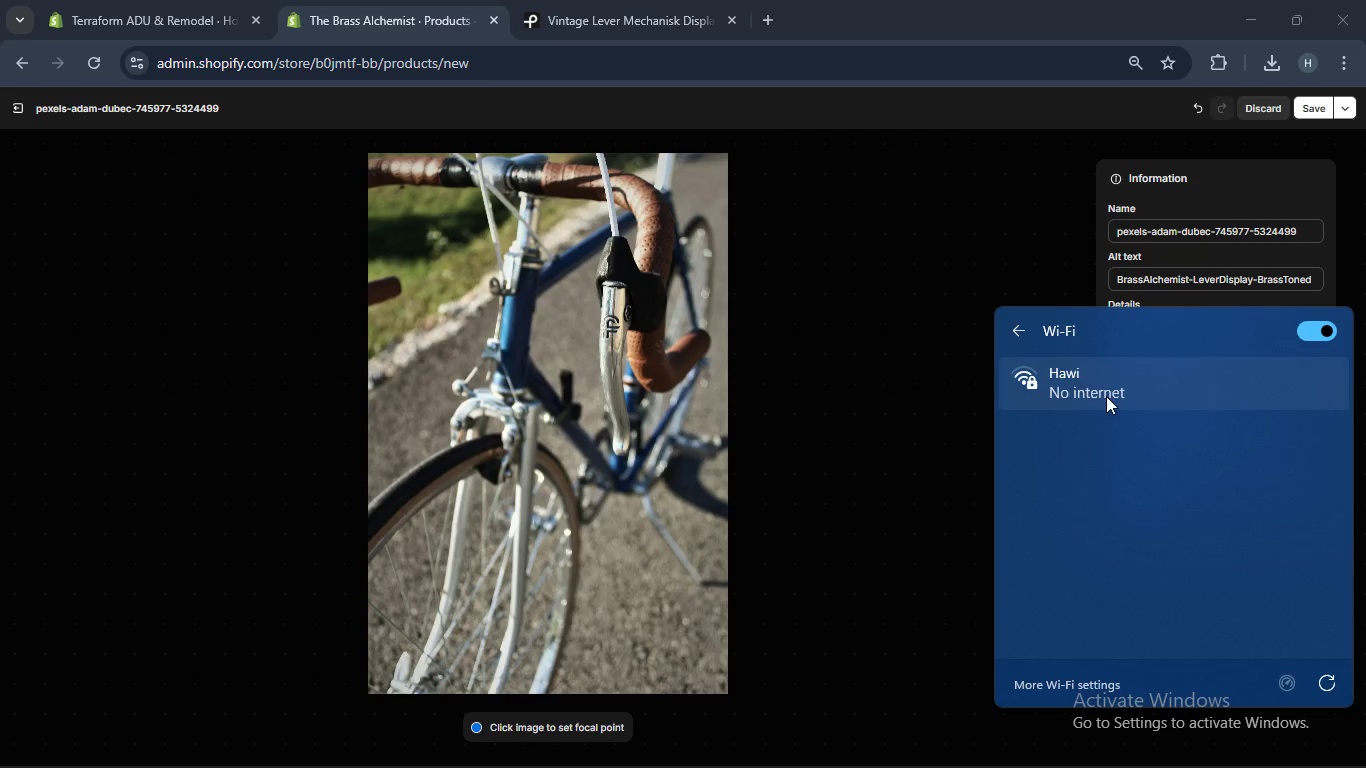 
left_click_drag(start_coordinate=[1106, 396], to_coordinate=[1101, 395])
 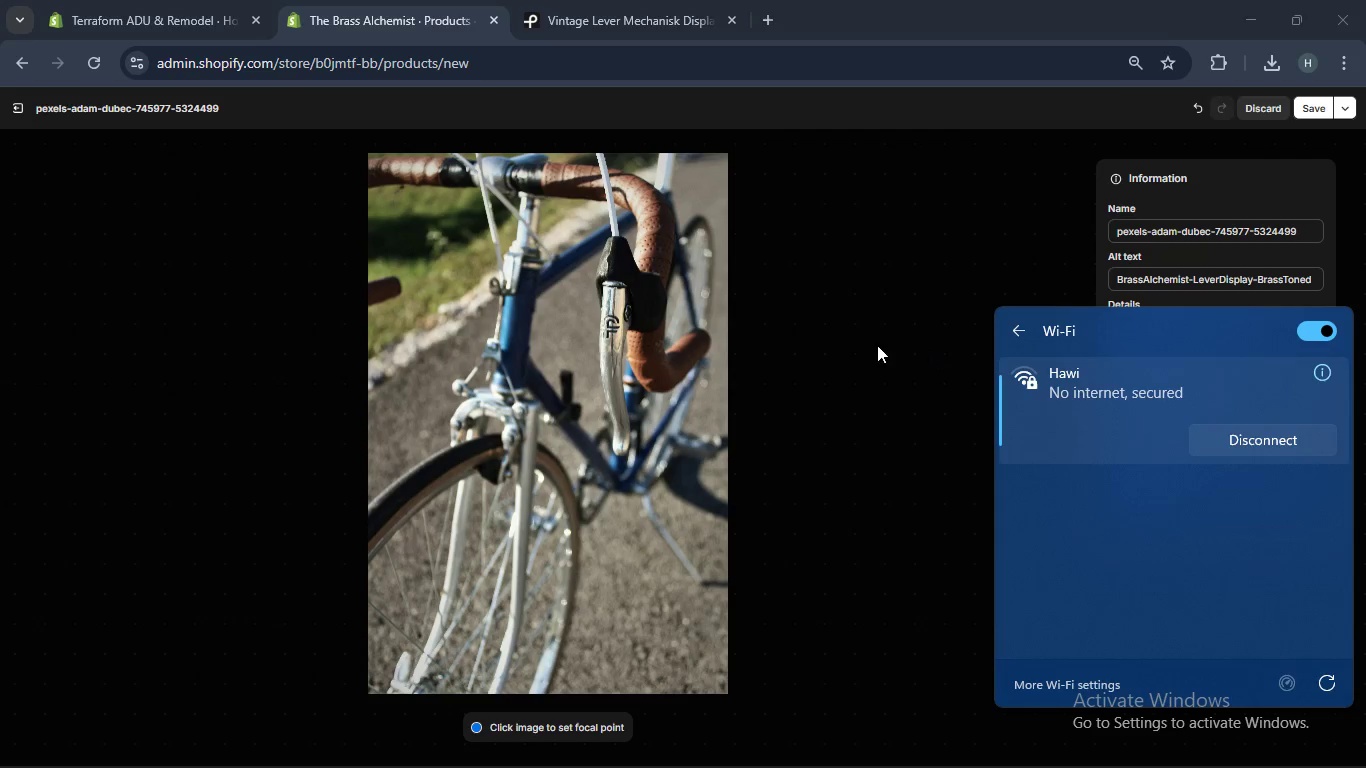 
left_click([844, 345])
 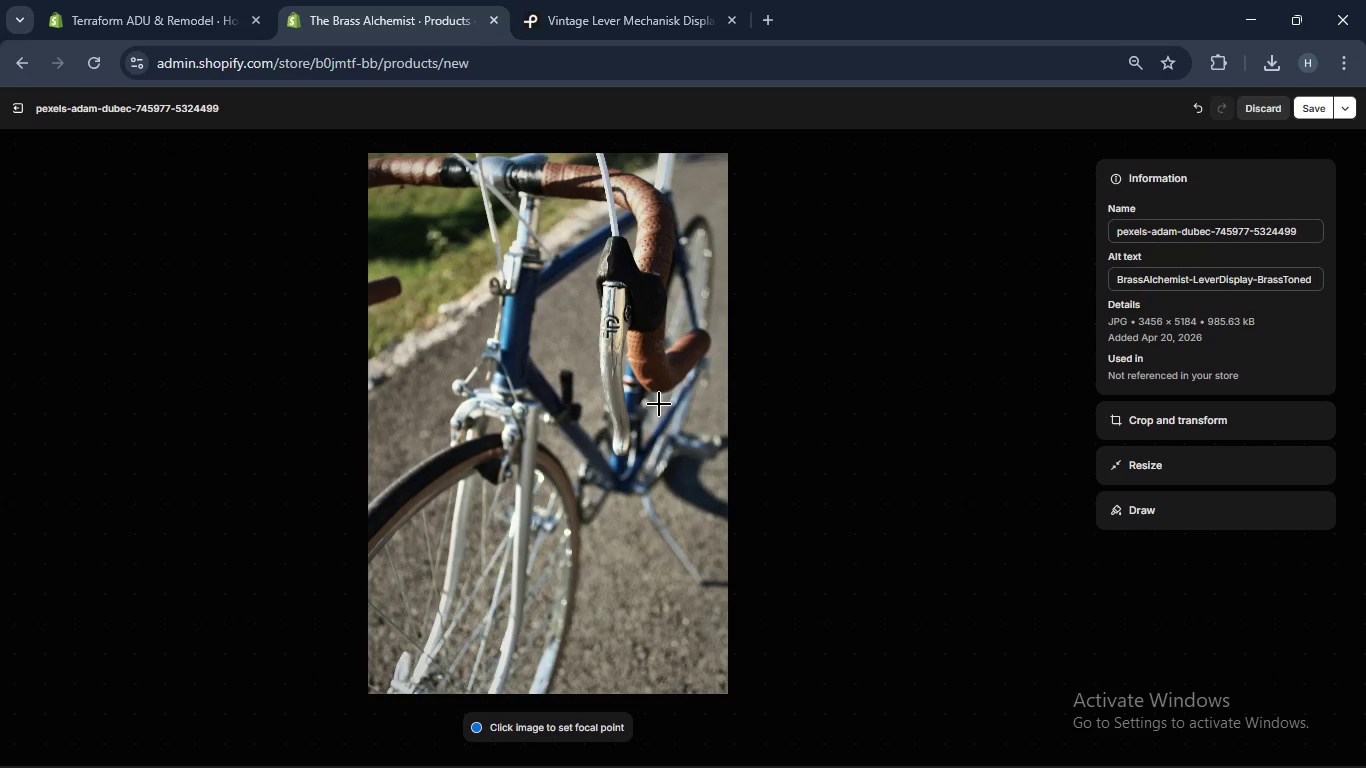 
wait(58.37)
 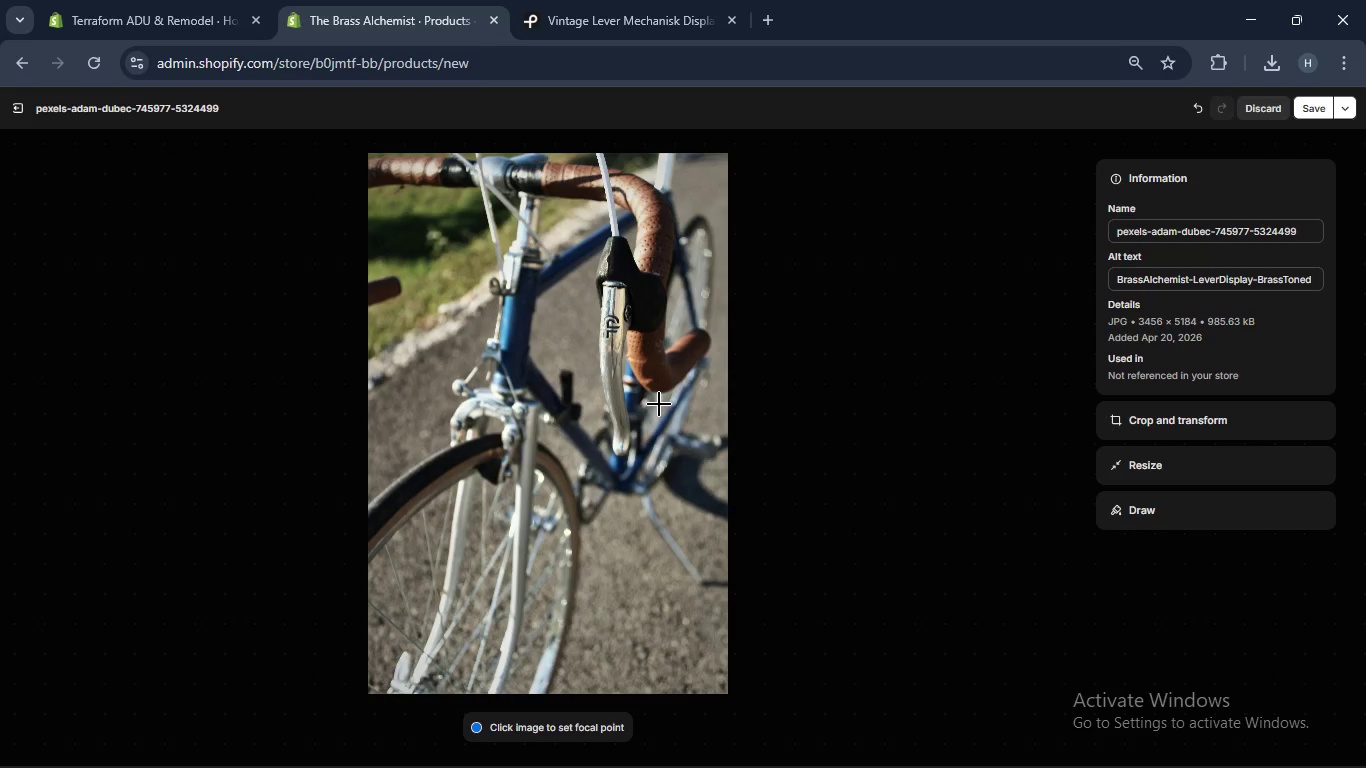 
mouse_move([1306, 101])
 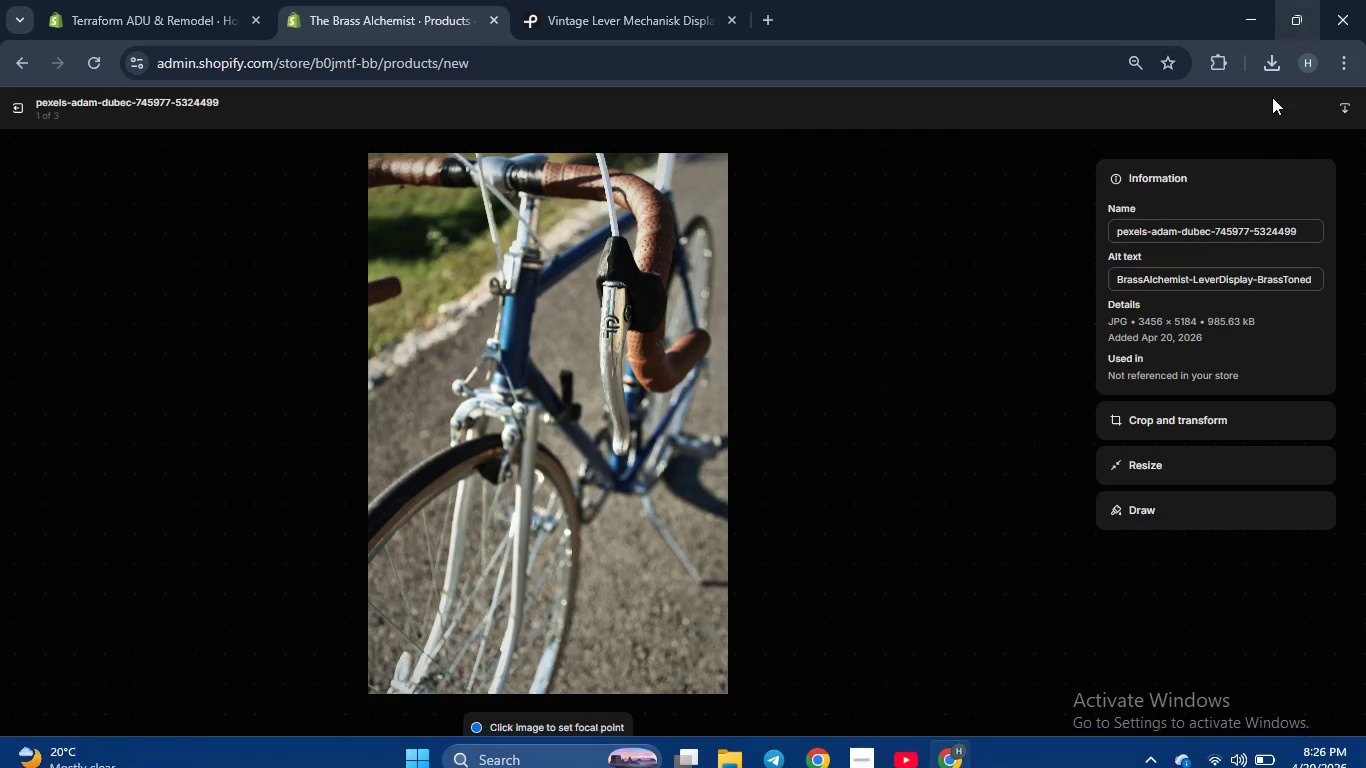 
wait(6.26)
 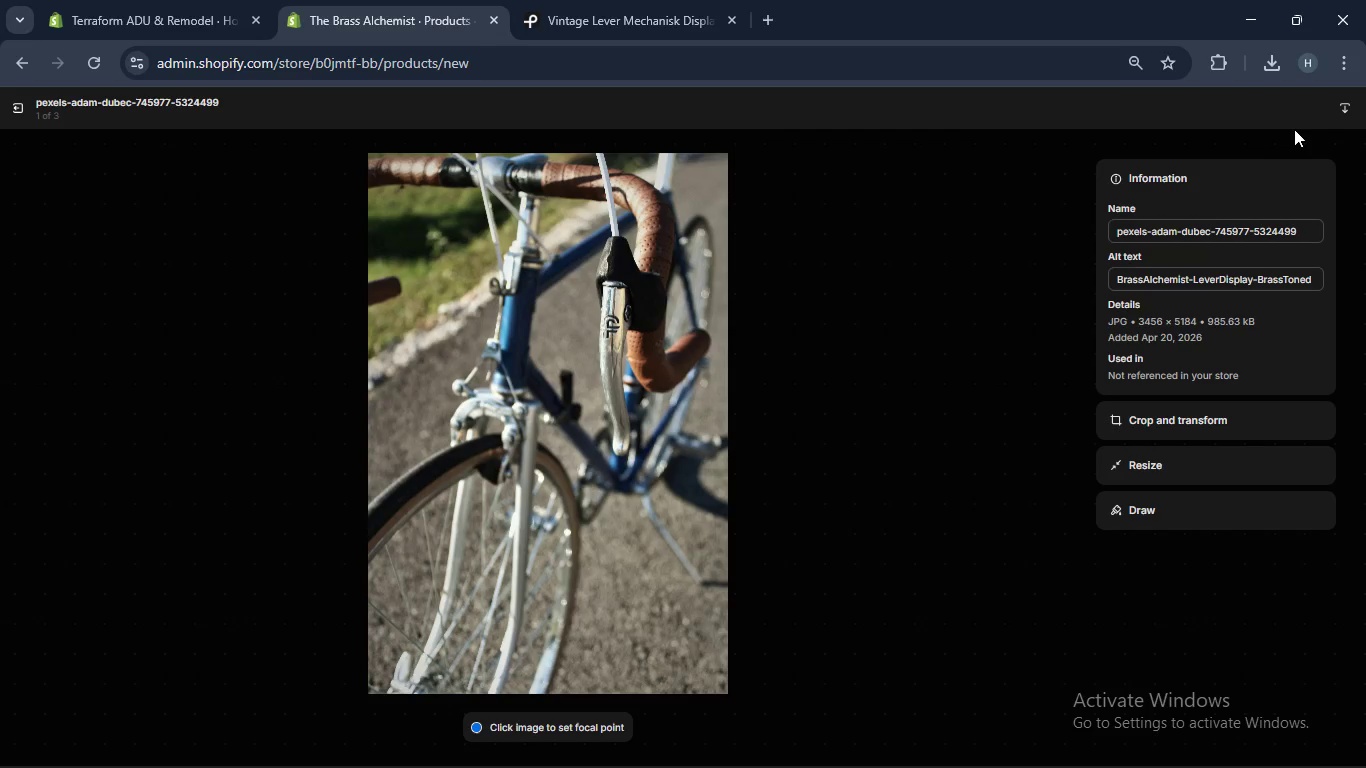 
left_click([14, 105])
 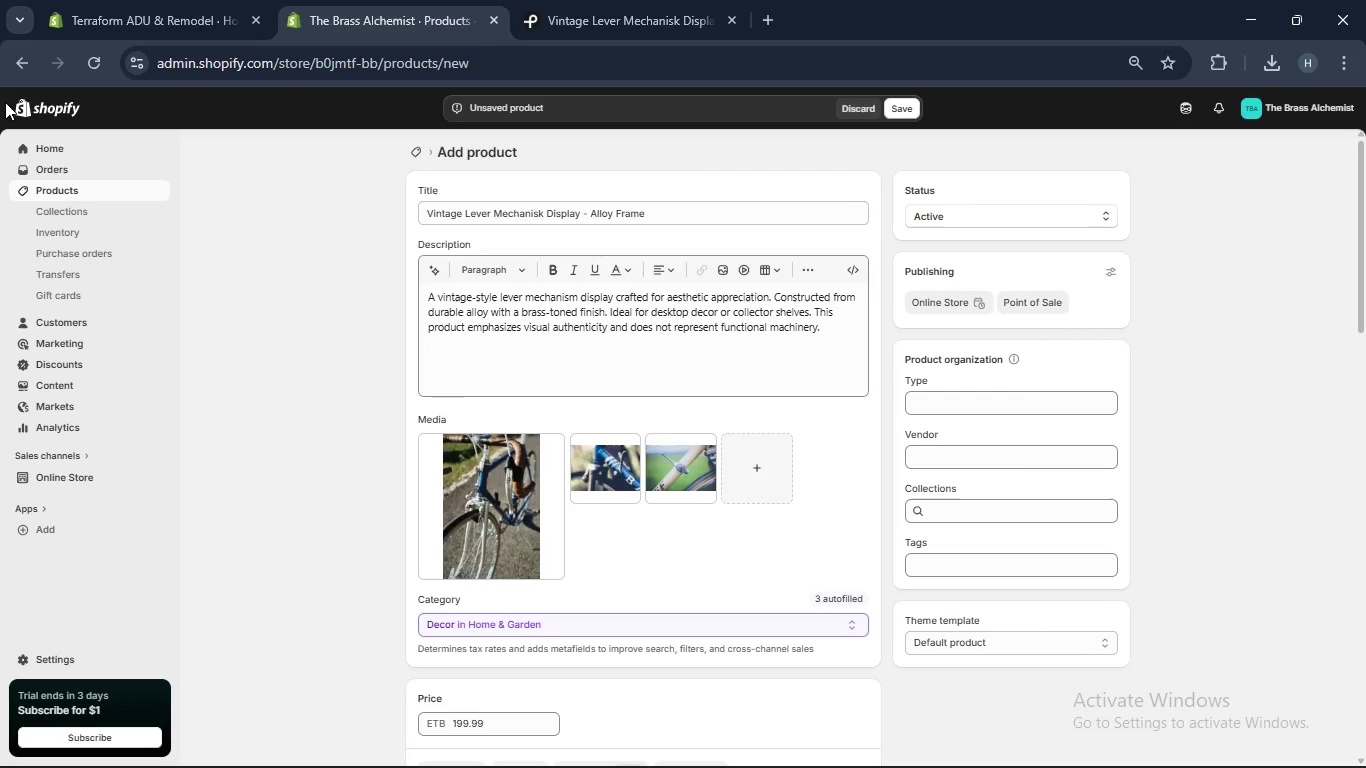 
wait(10.89)
 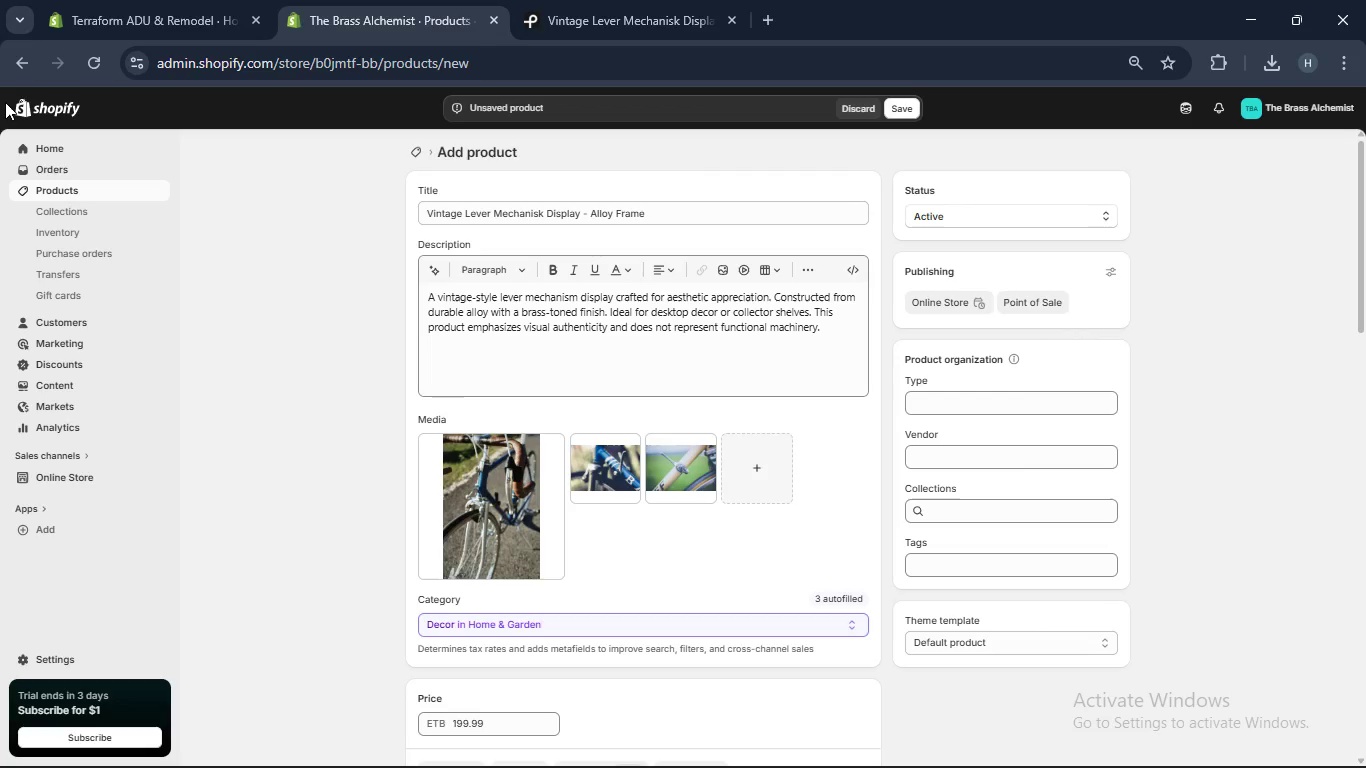 
scroll: coordinate [479, 504], scroll_direction: down, amount: 2.0
 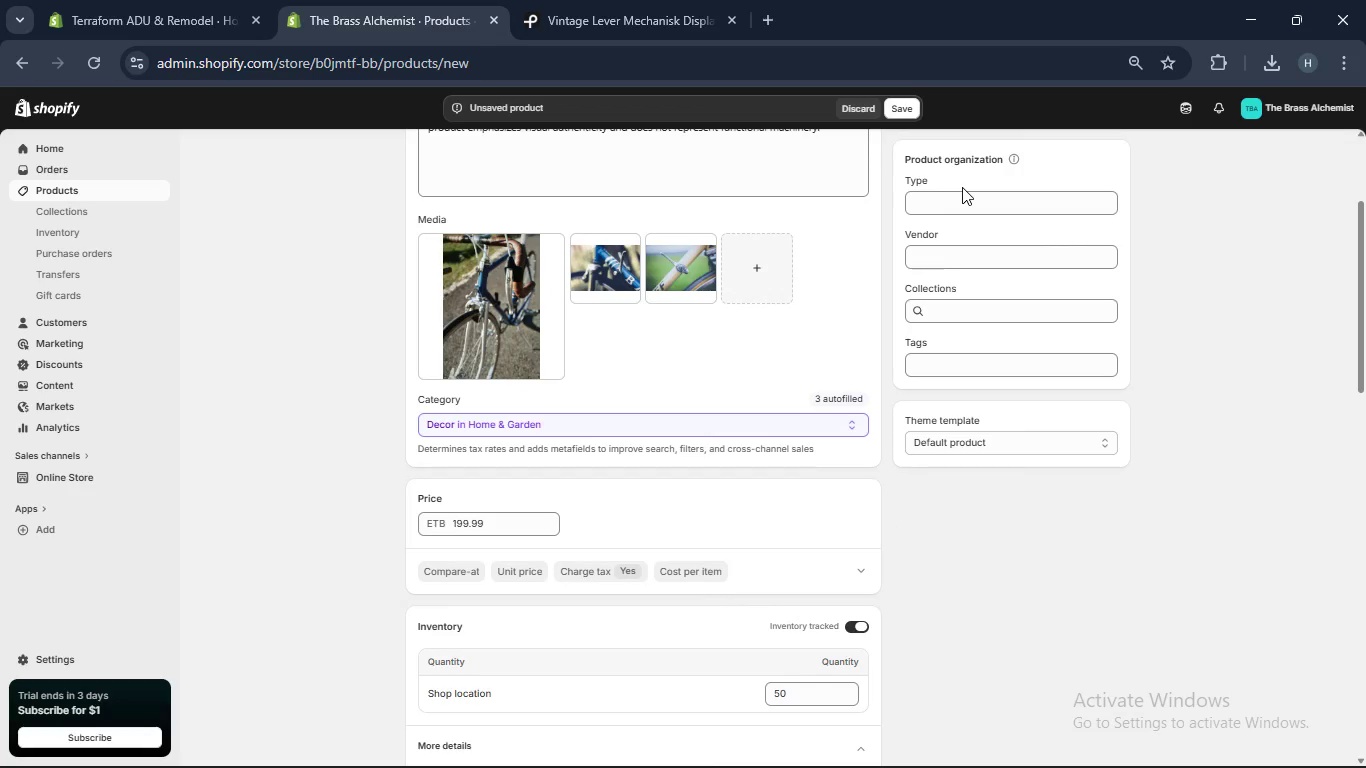 
left_click([961, 195])
 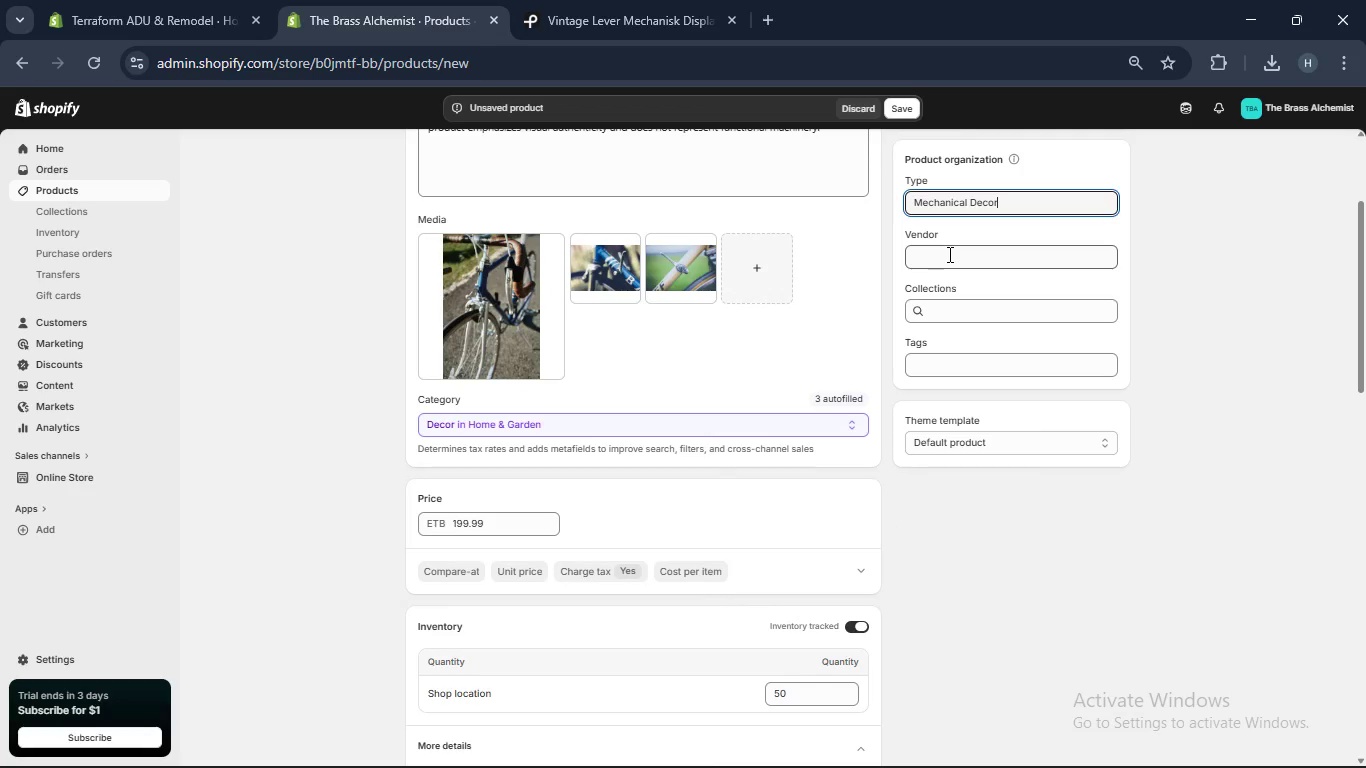 
double_click([948, 254])
 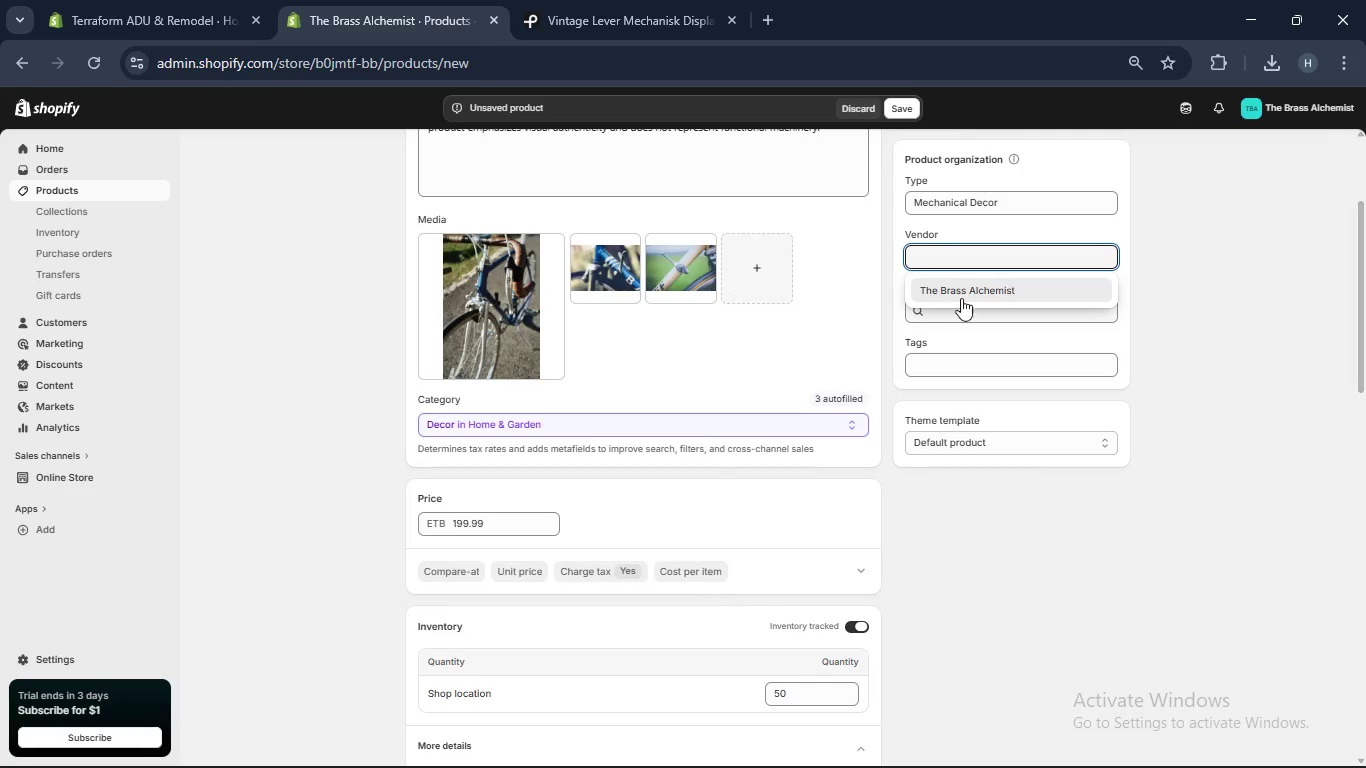 